 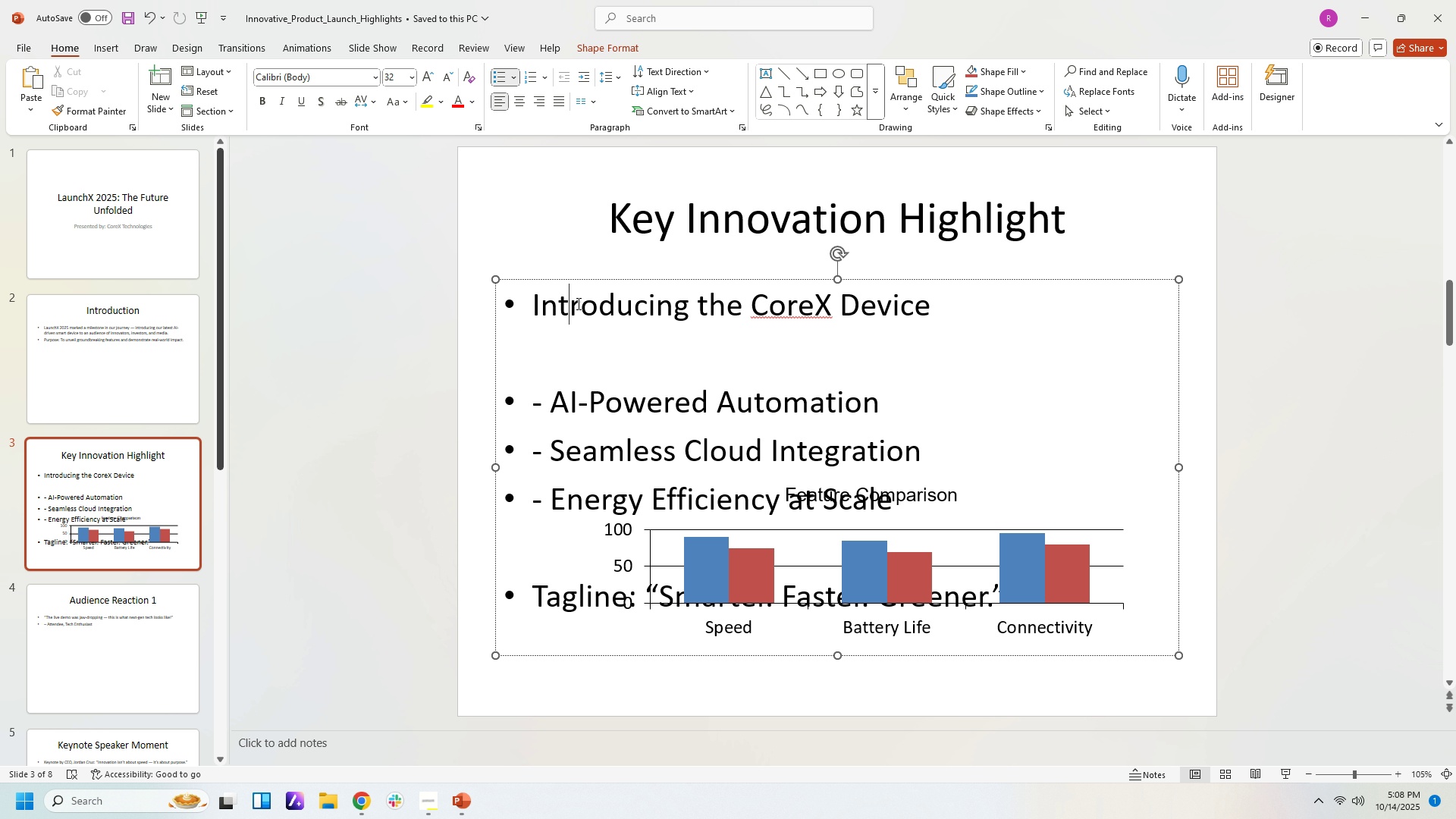 
key(Control+A)
 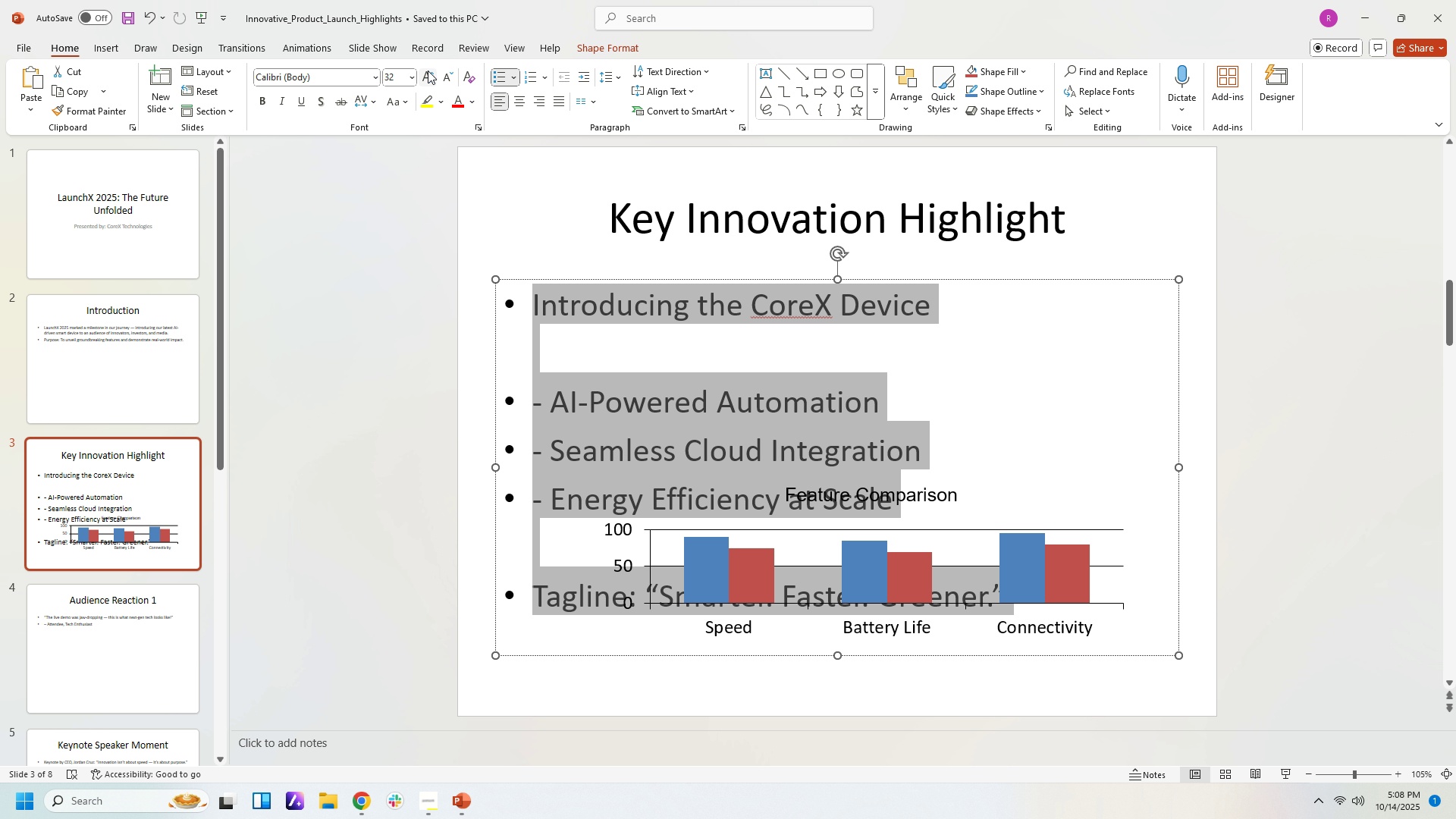 
left_click([412, 75])
 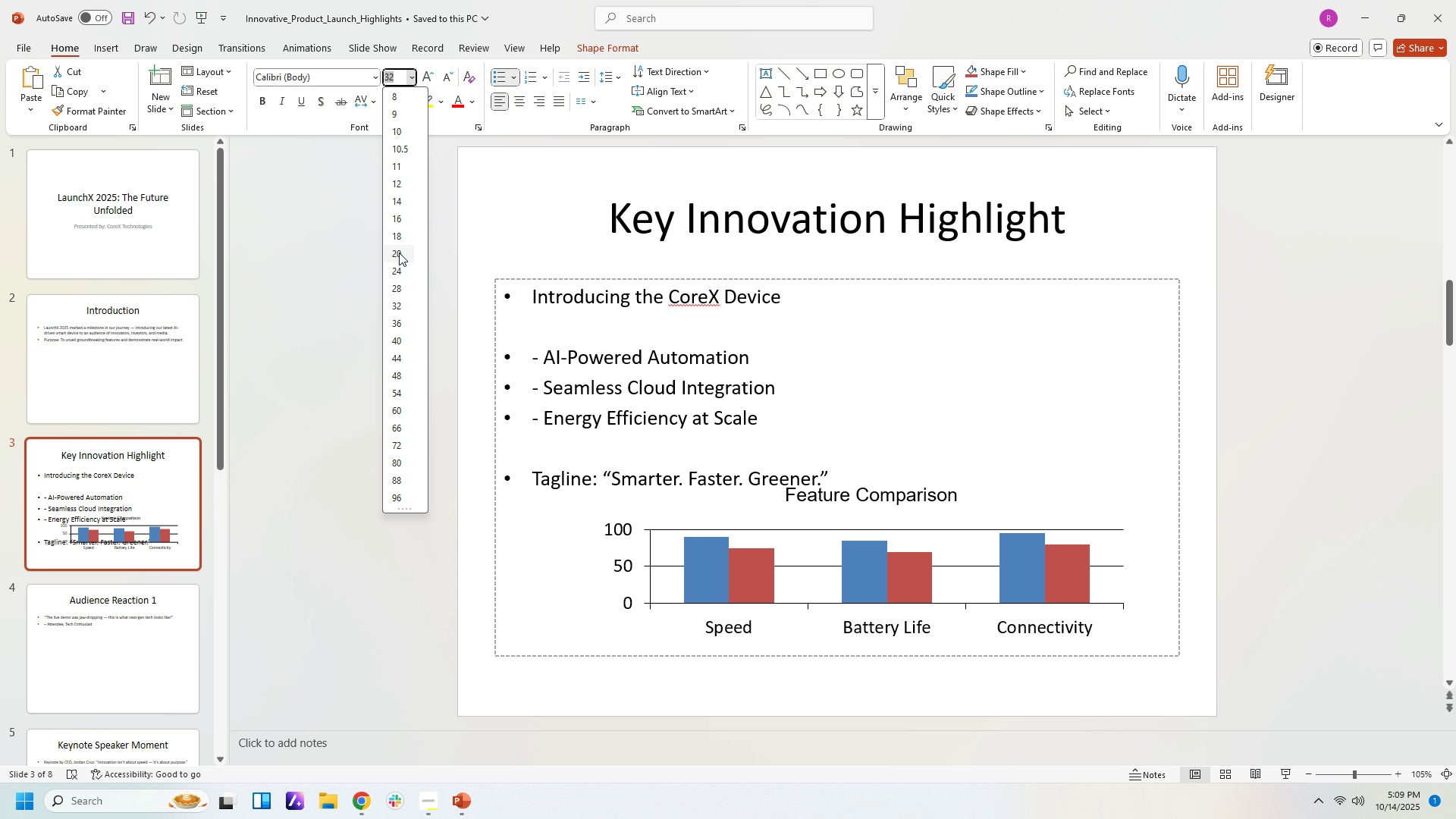 
left_click([399, 253])
 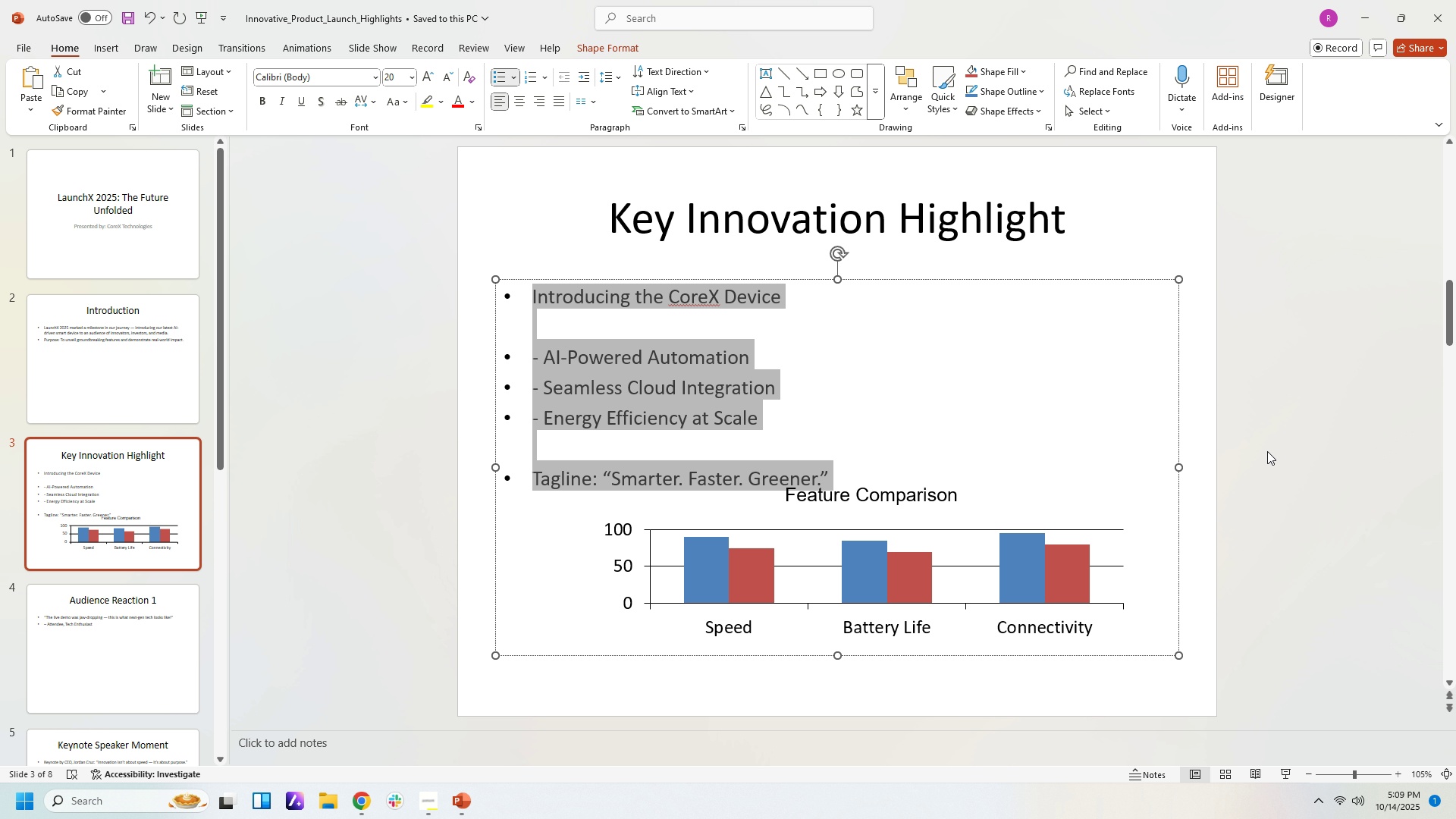 
left_click([1269, 449])
 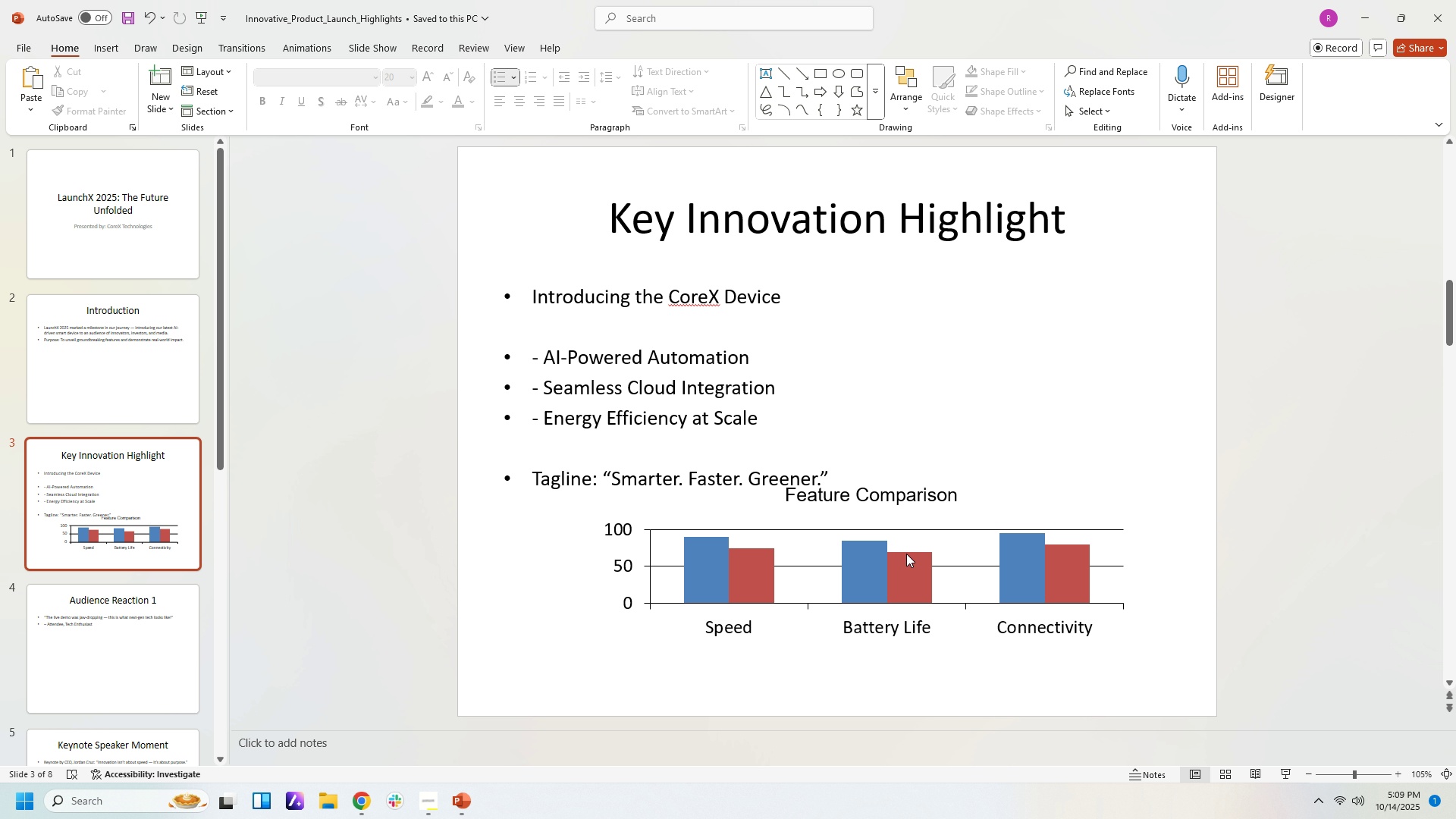 
left_click([906, 554])
 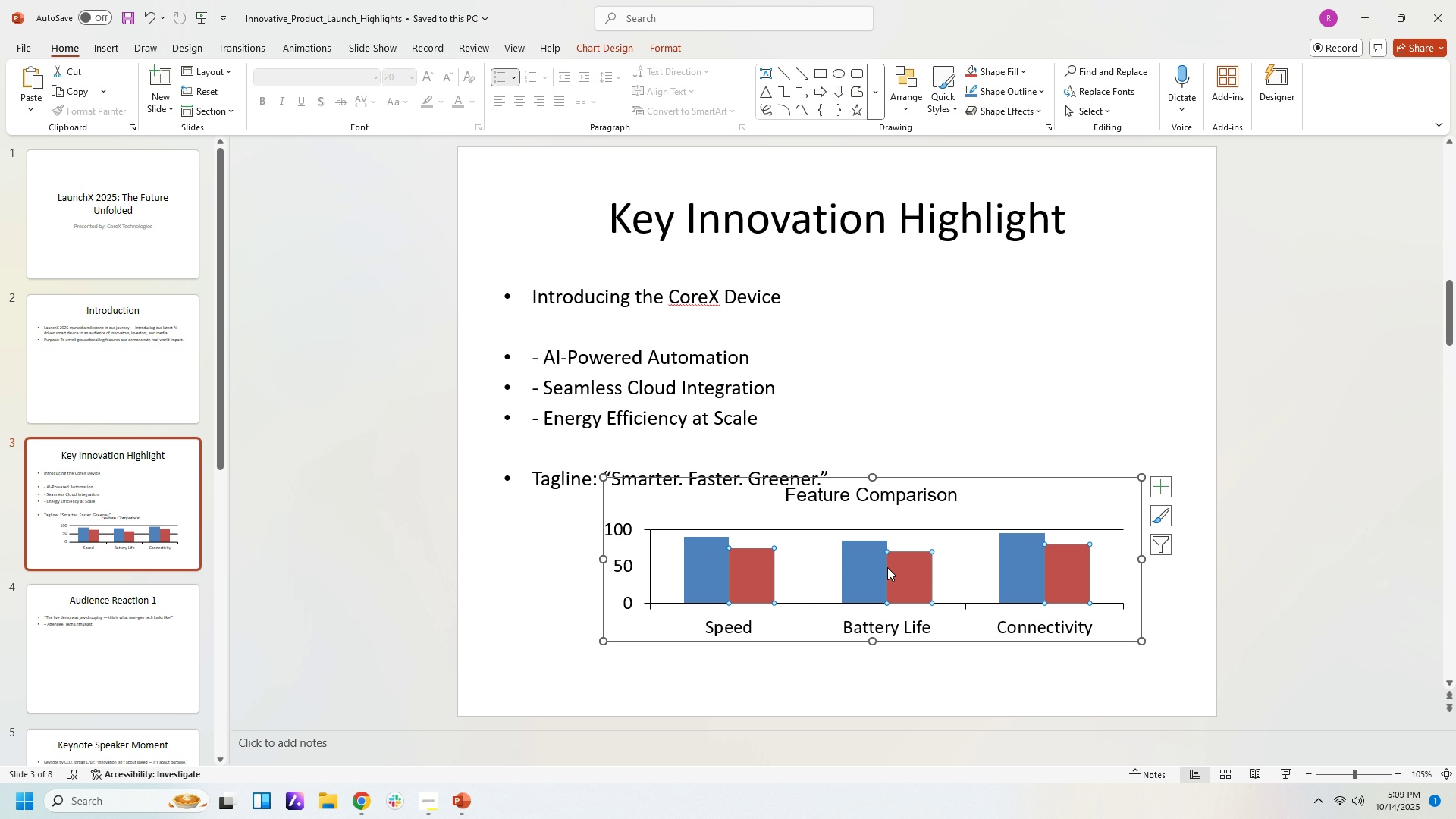 
left_click_drag(start_coordinate=[887, 567], to_coordinate=[881, 614])
 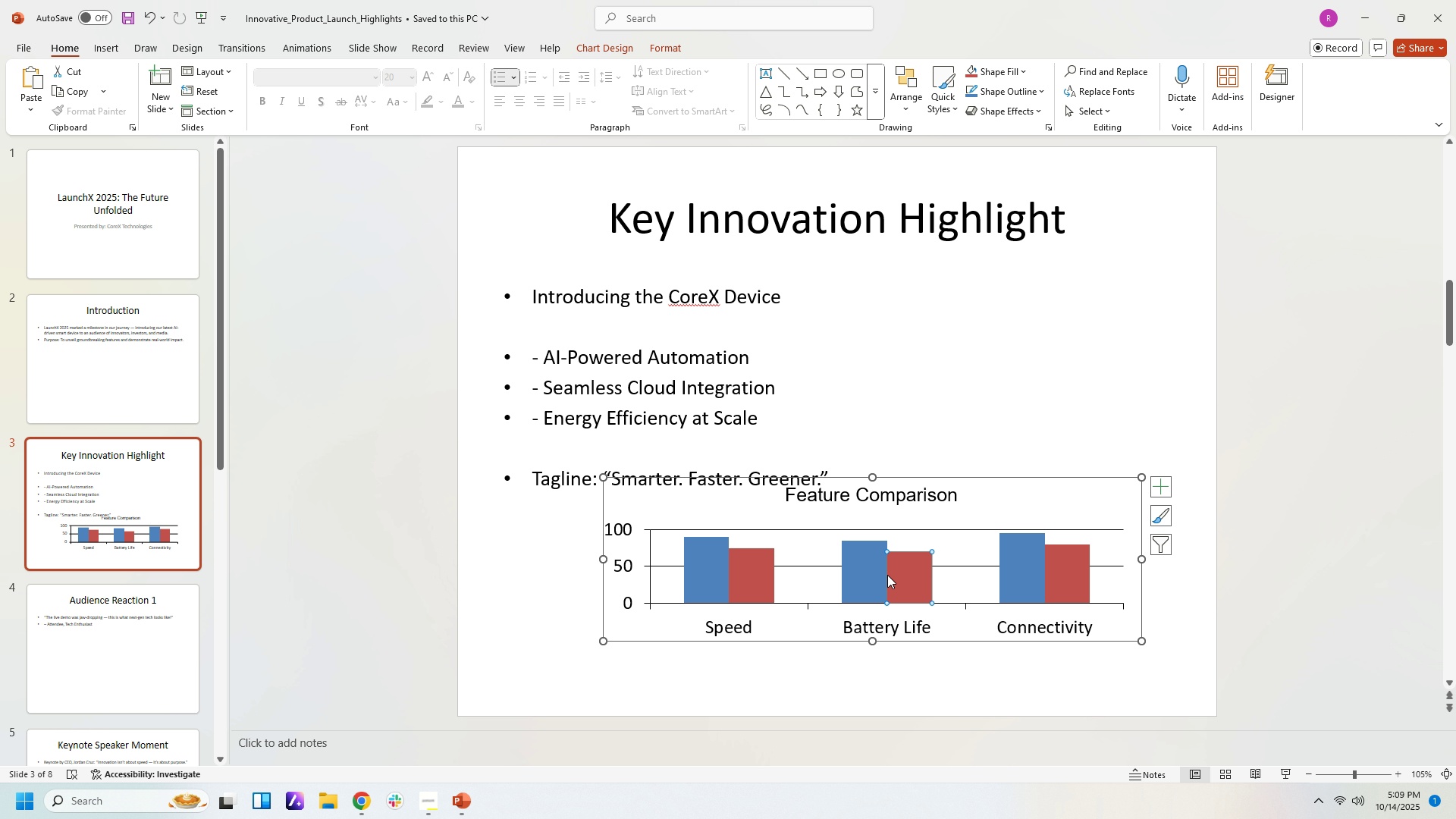 
left_click_drag(start_coordinate=[890, 575], to_coordinate=[839, 586])
 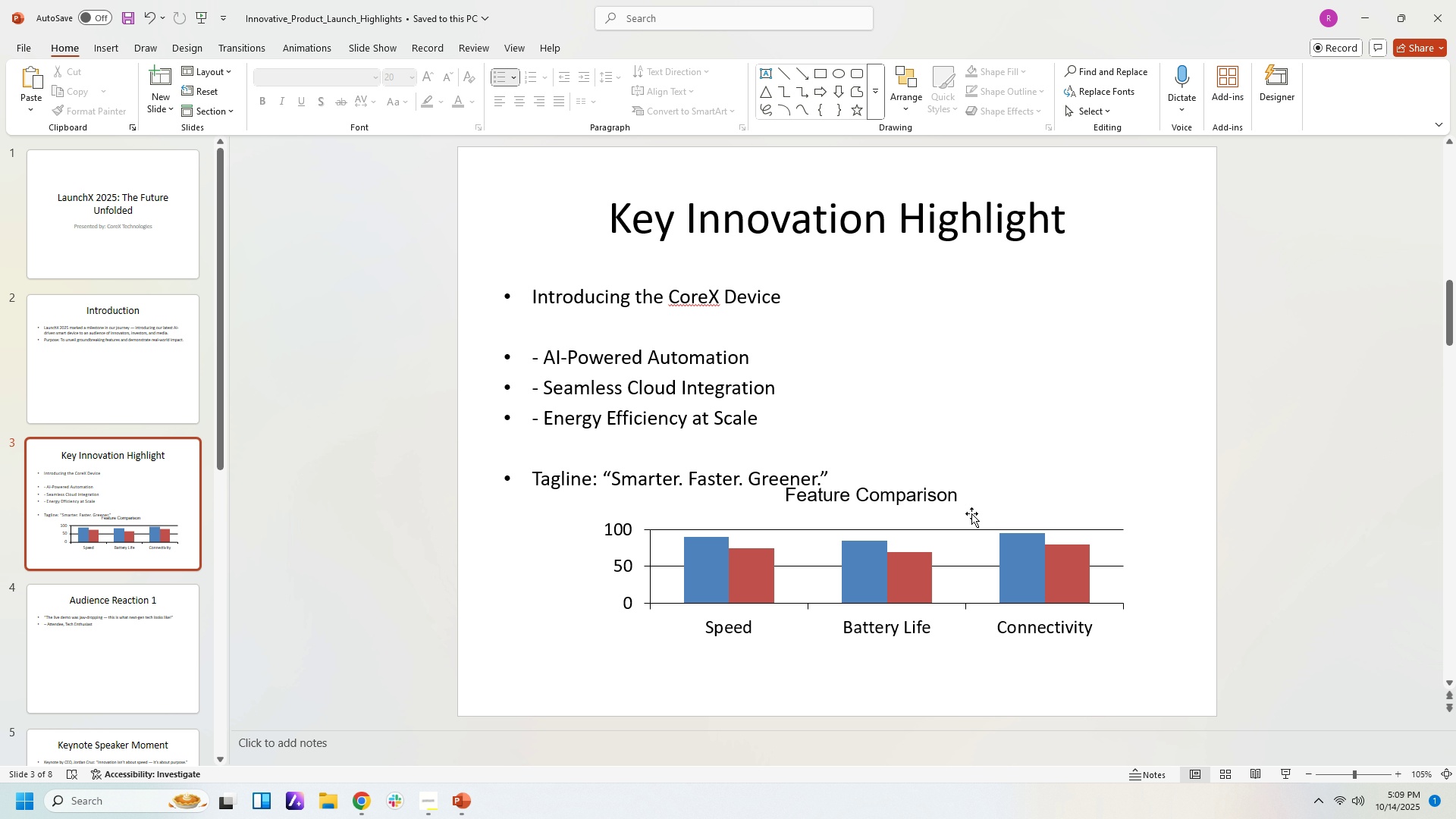 
double_click([968, 515])
 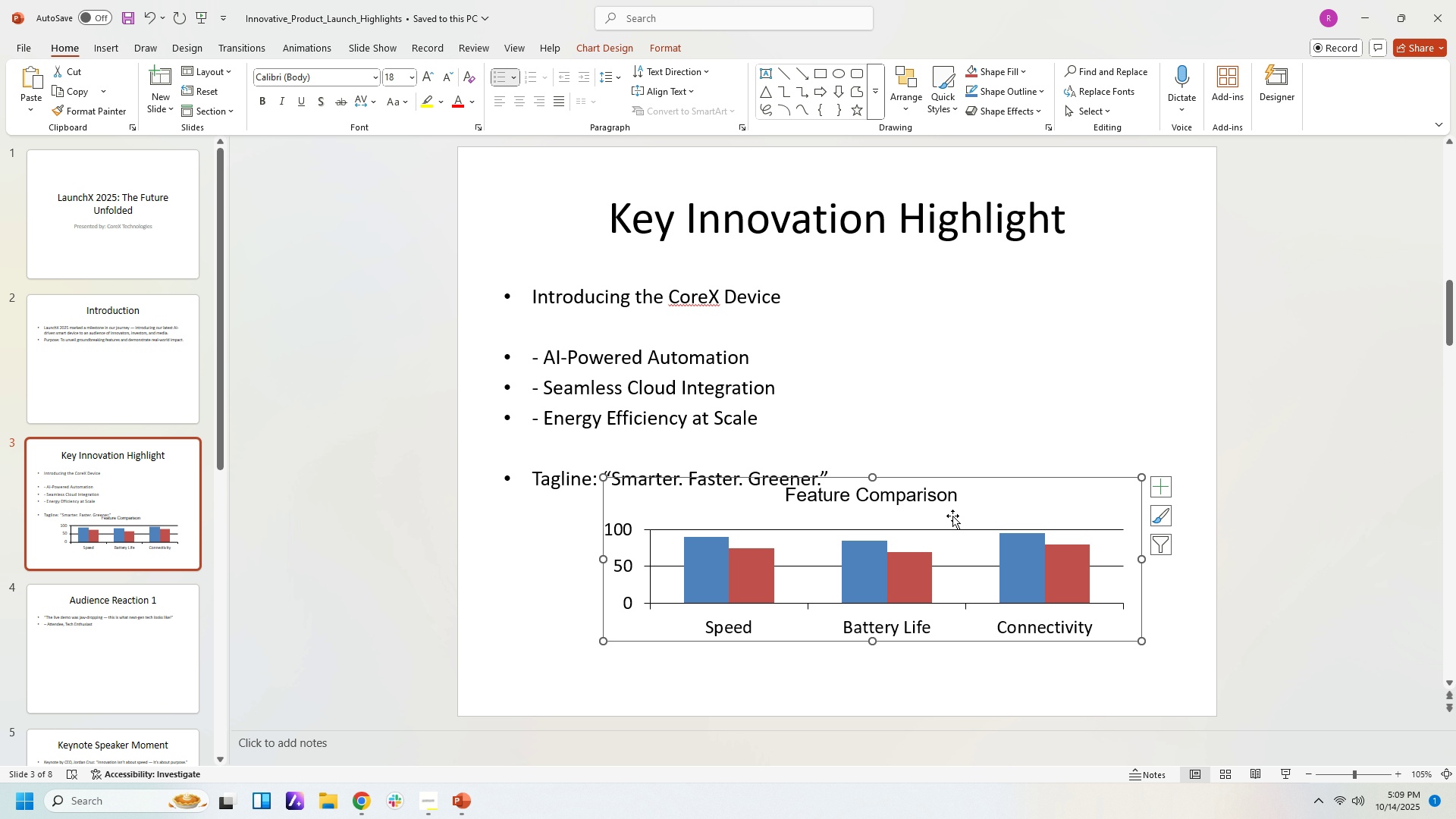 
left_click_drag(start_coordinate=[952, 516], to_coordinate=[924, 532])
 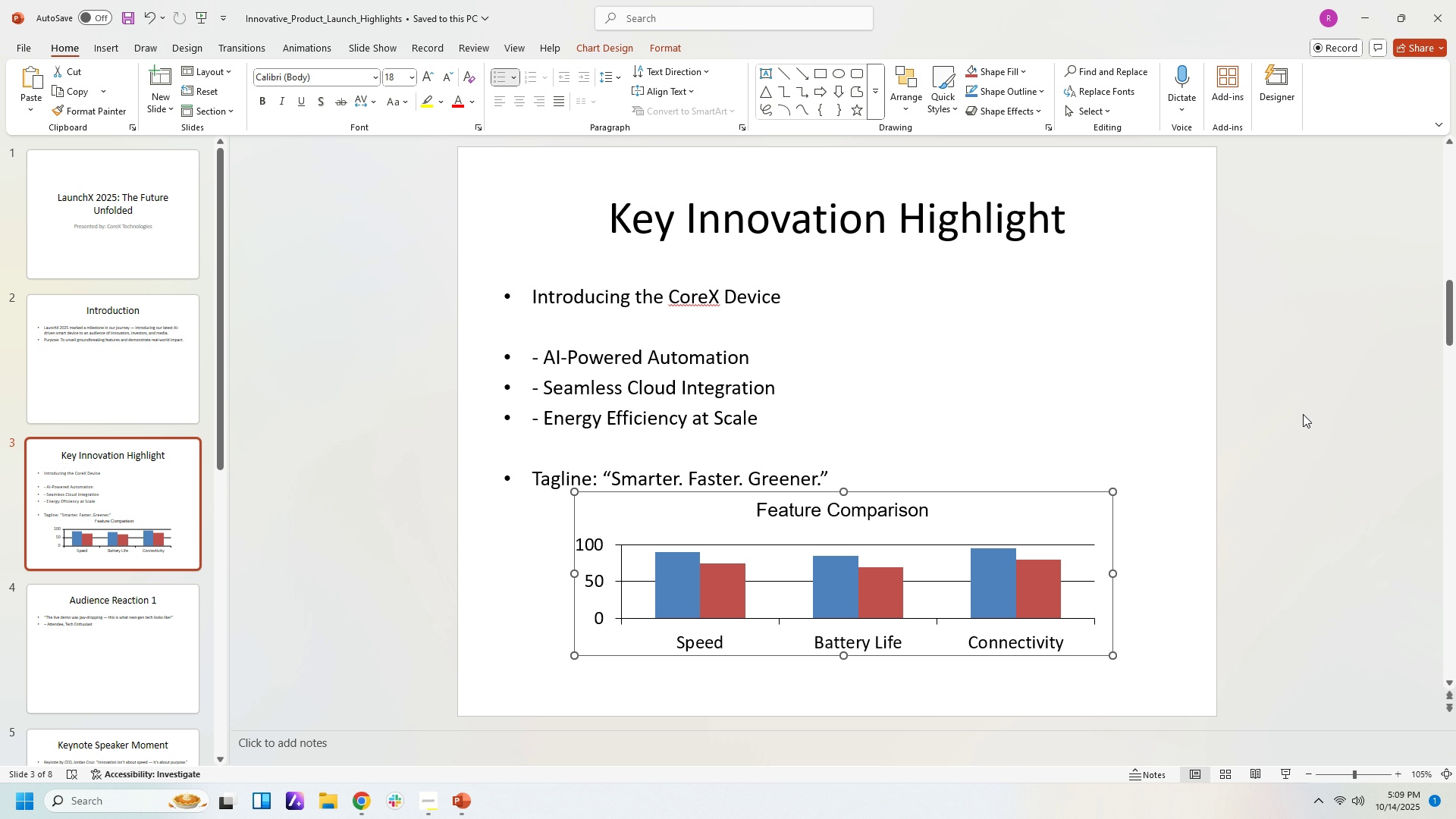 
left_click([1303, 414])
 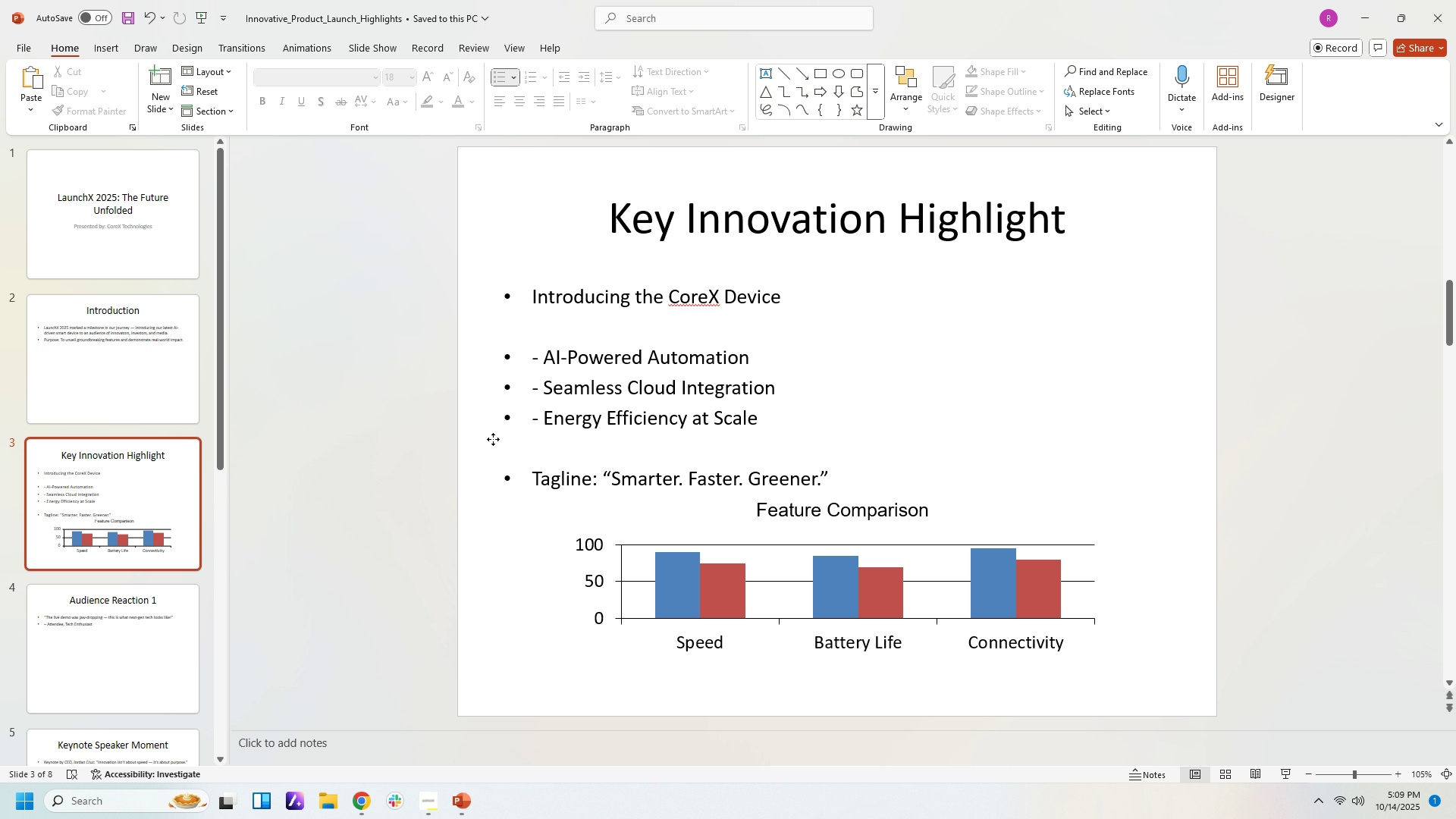 
left_click([493, 439])
 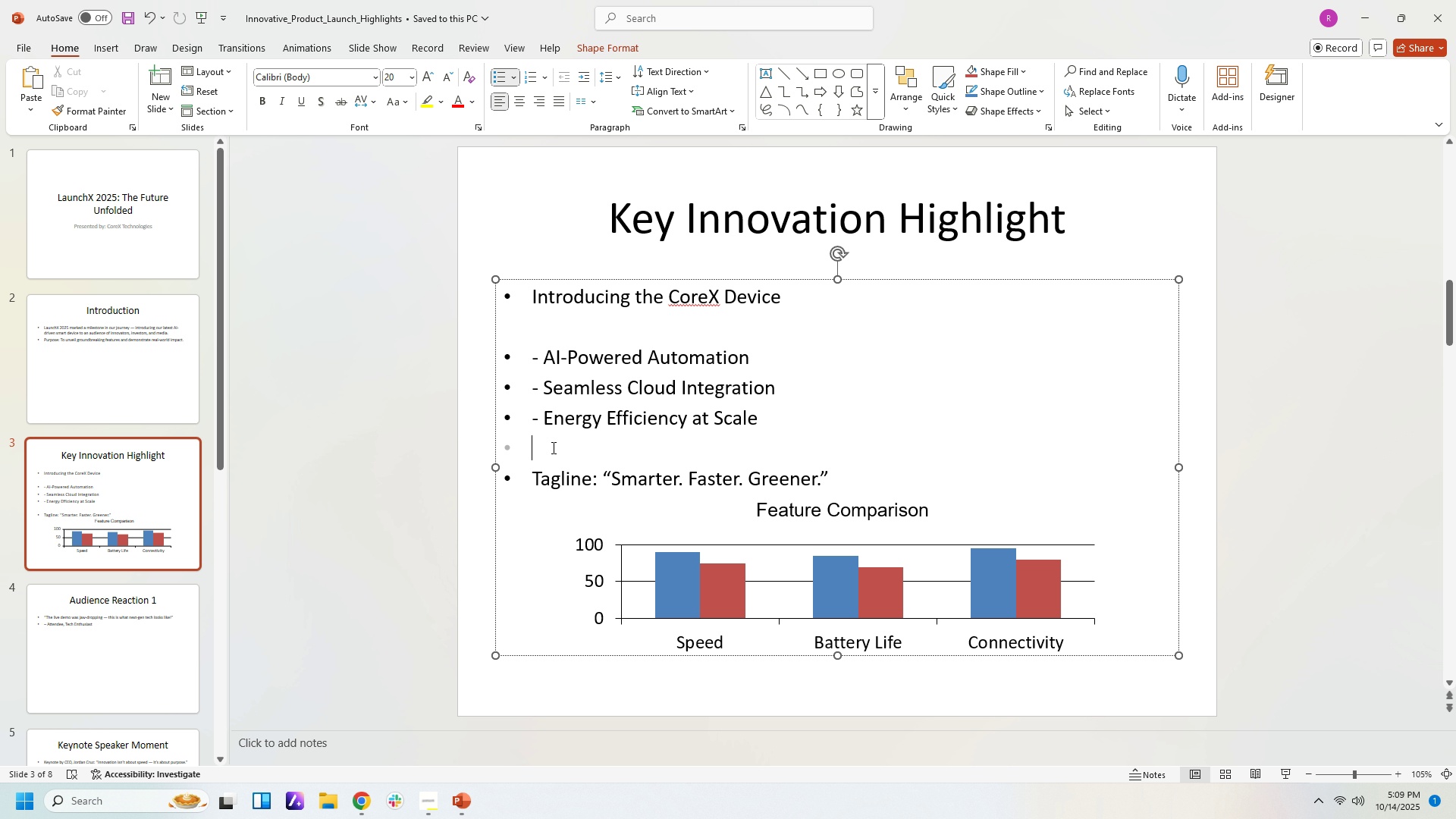 
left_click([552, 447])
 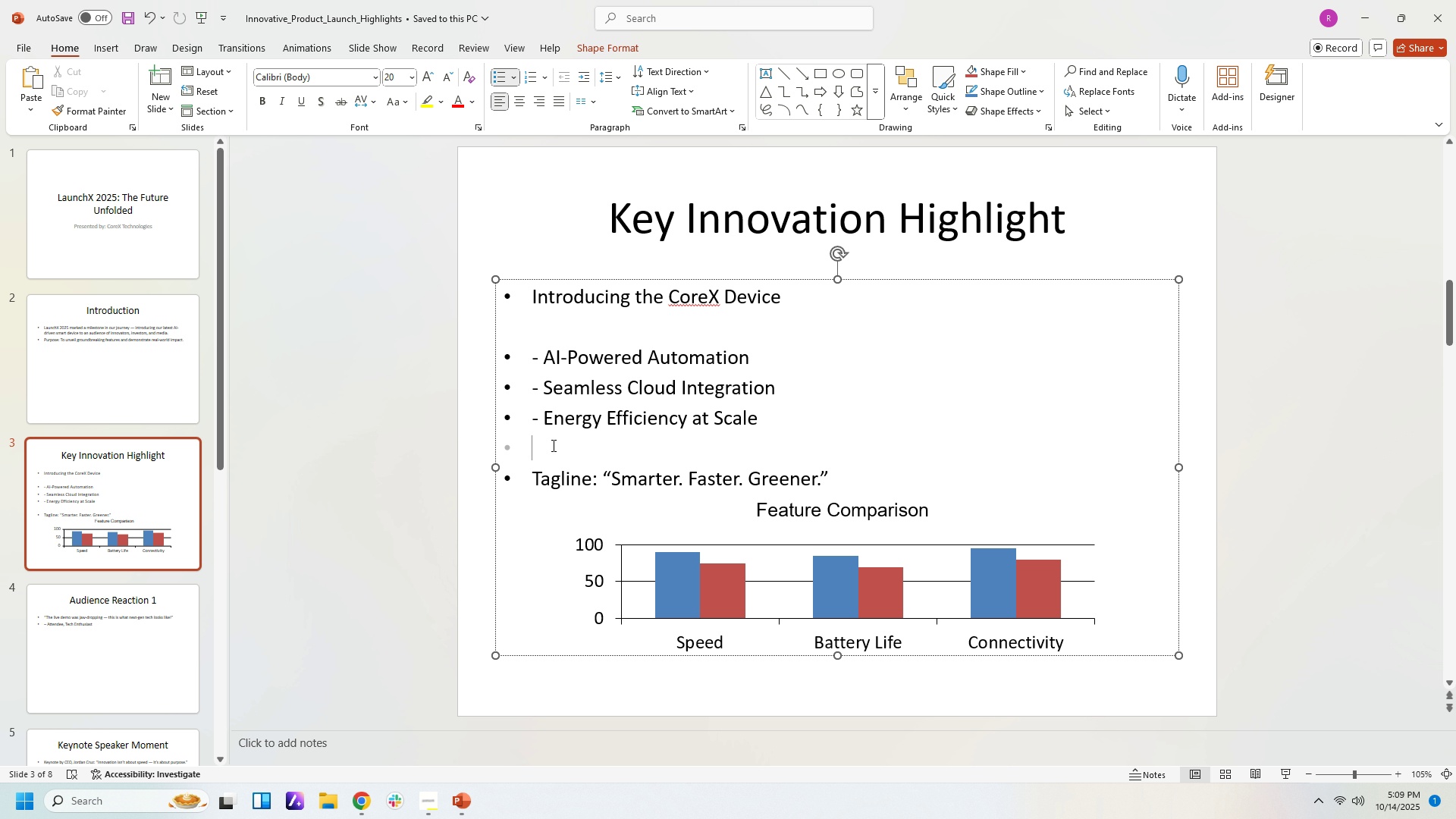 
key(Backspace)
 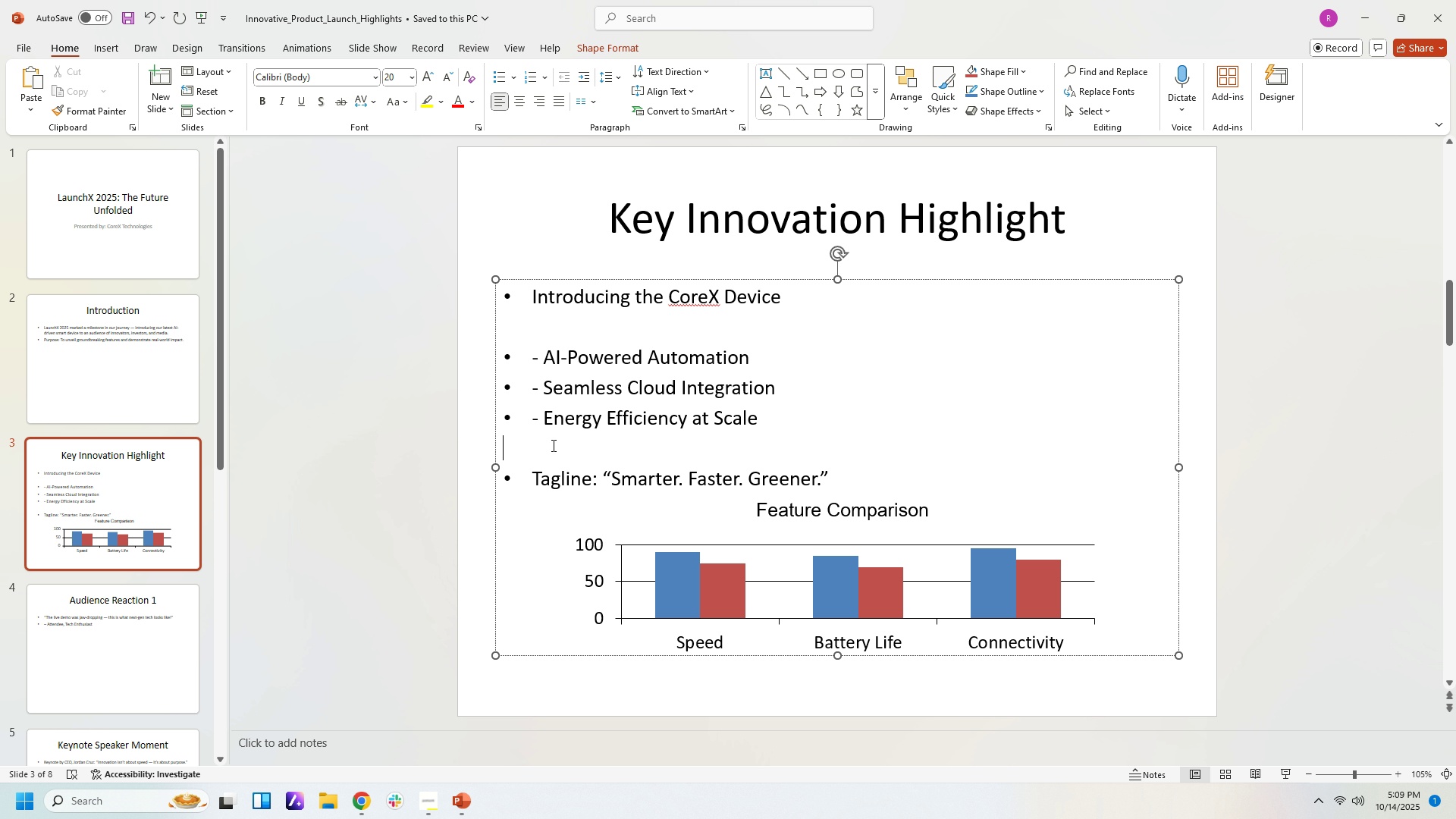 
key(Backspace)
 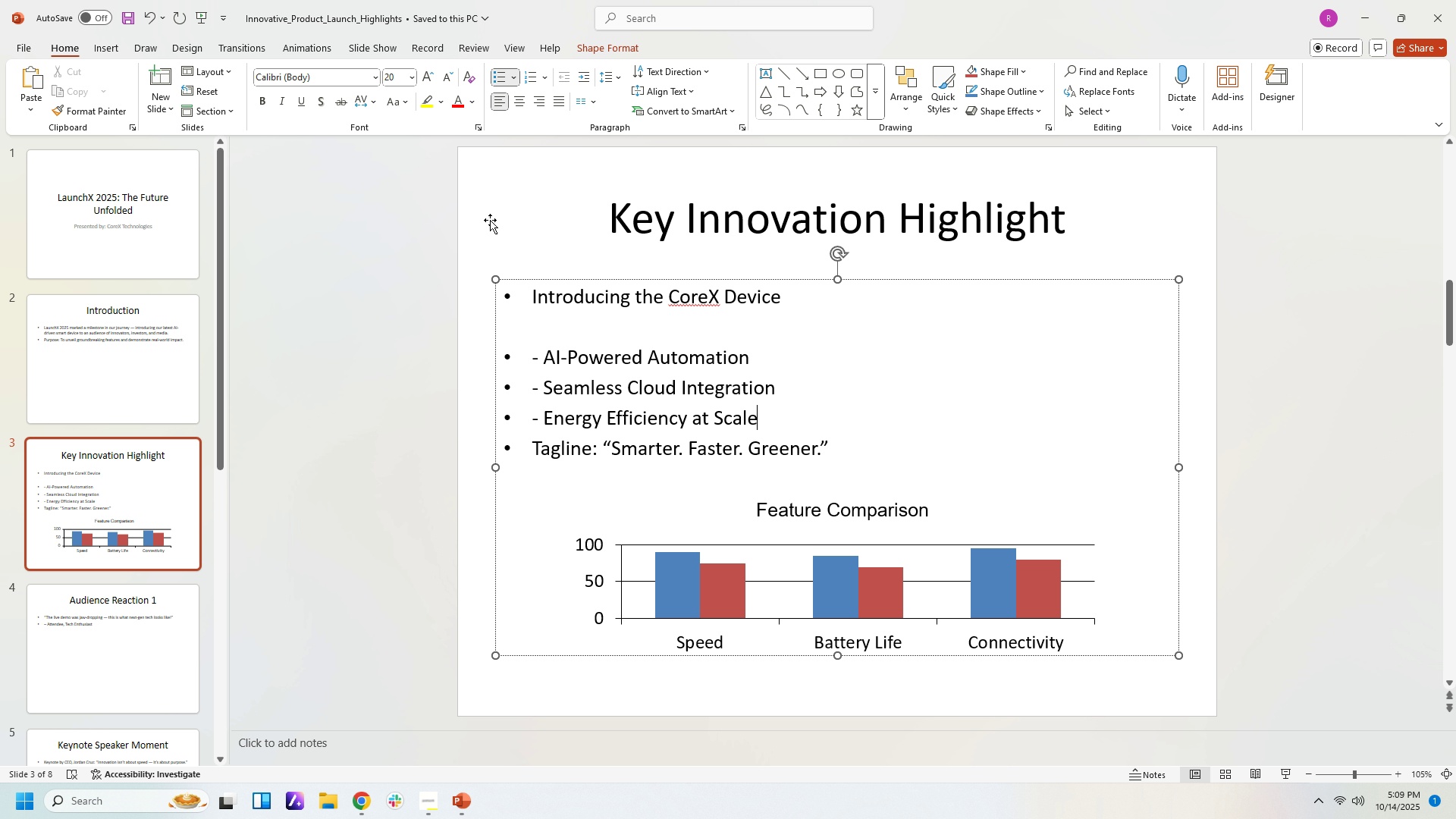 
left_click([517, 170])
 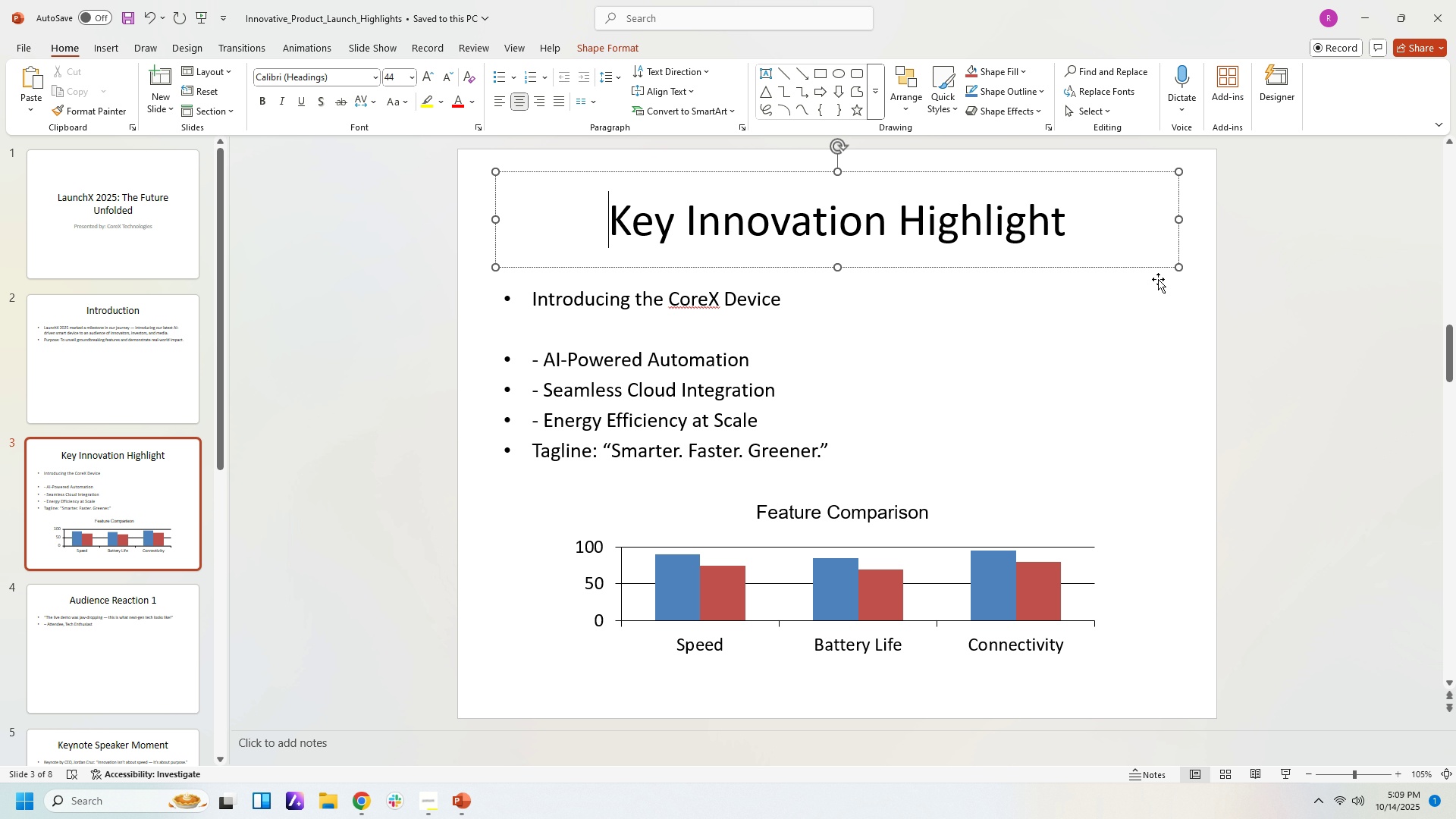 
left_click([1154, 386])
 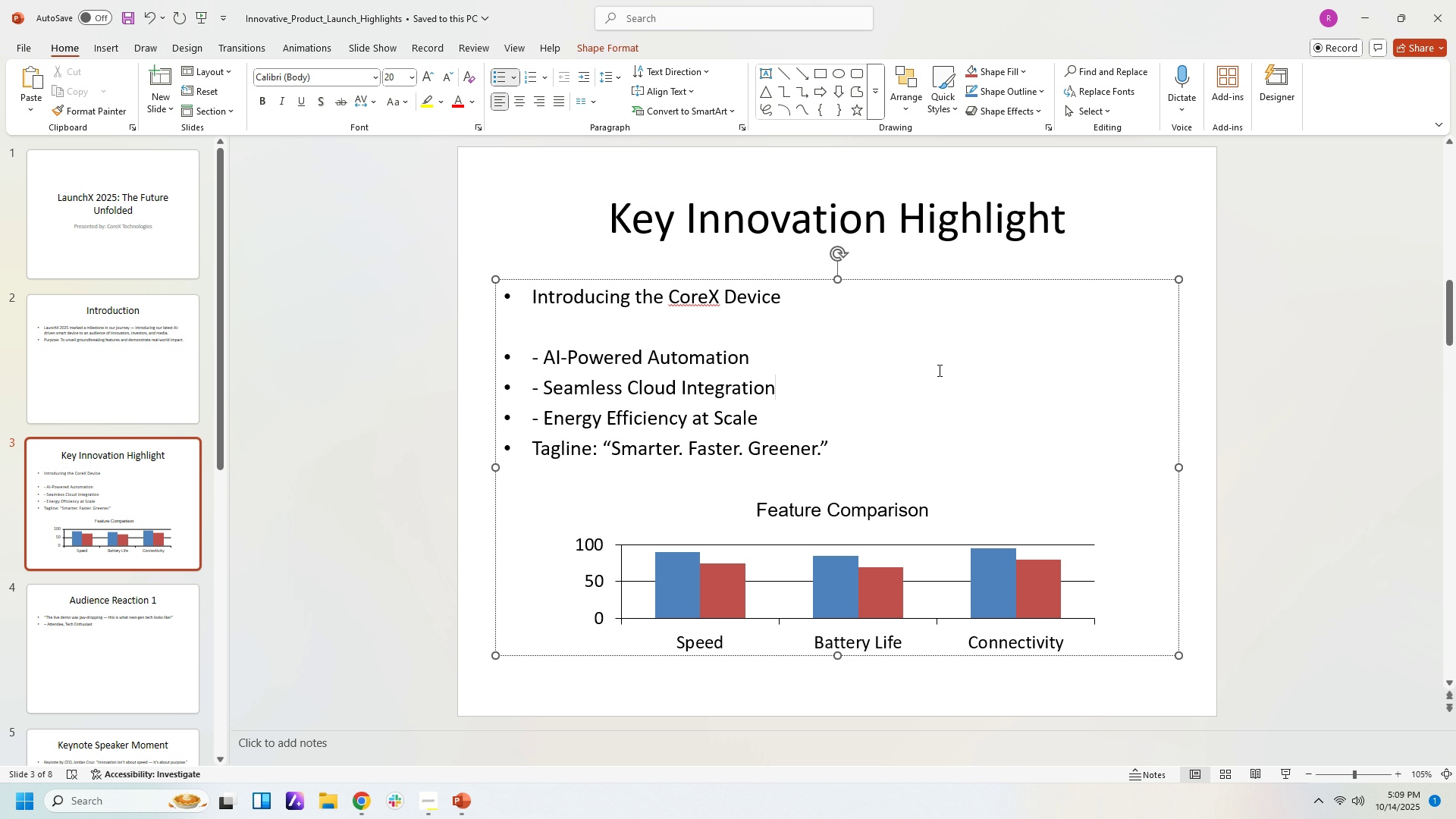 
scroll: coordinate [852, 398], scroll_direction: down, amount: 2.0
 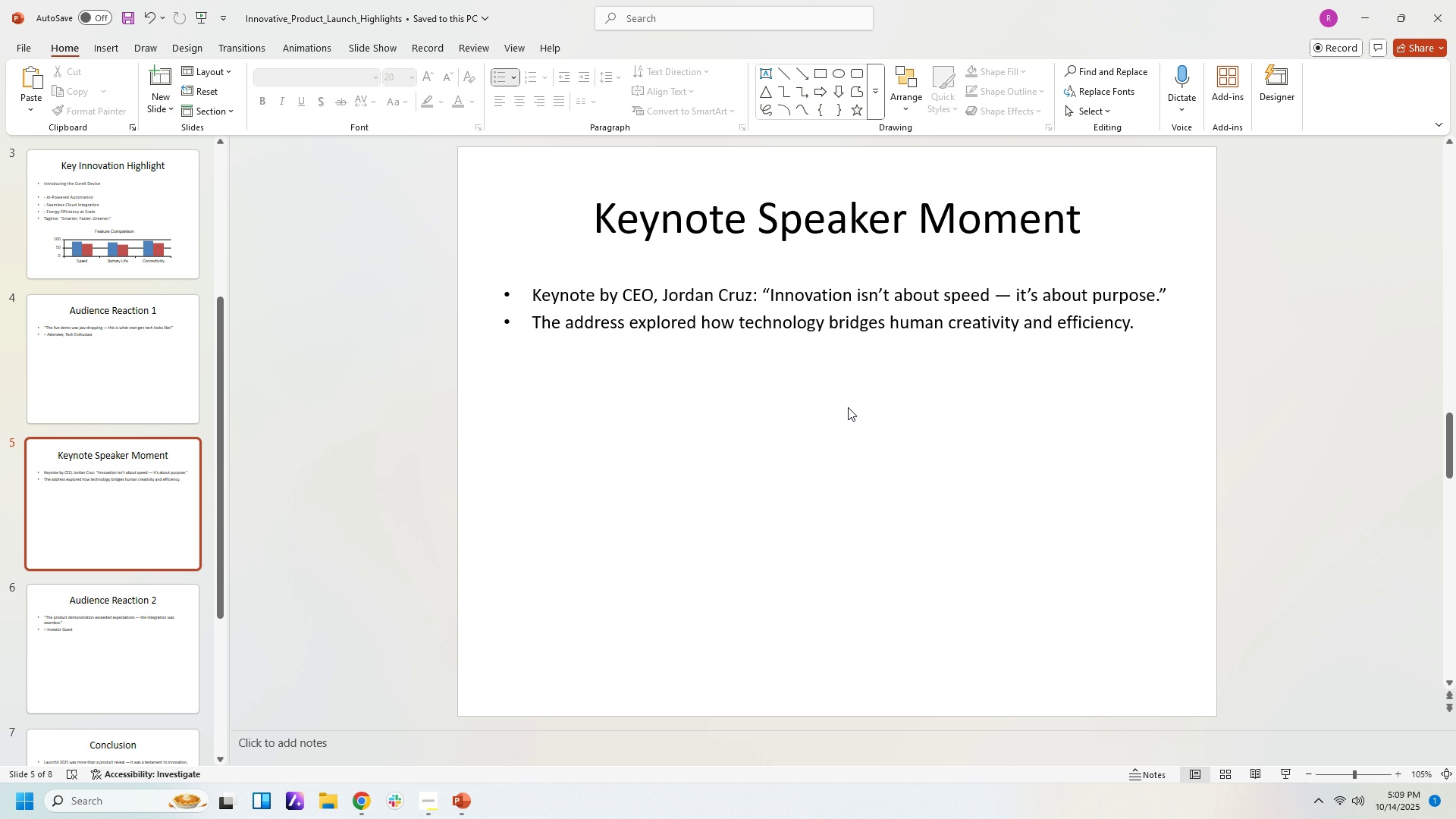 
wait(10.81)
 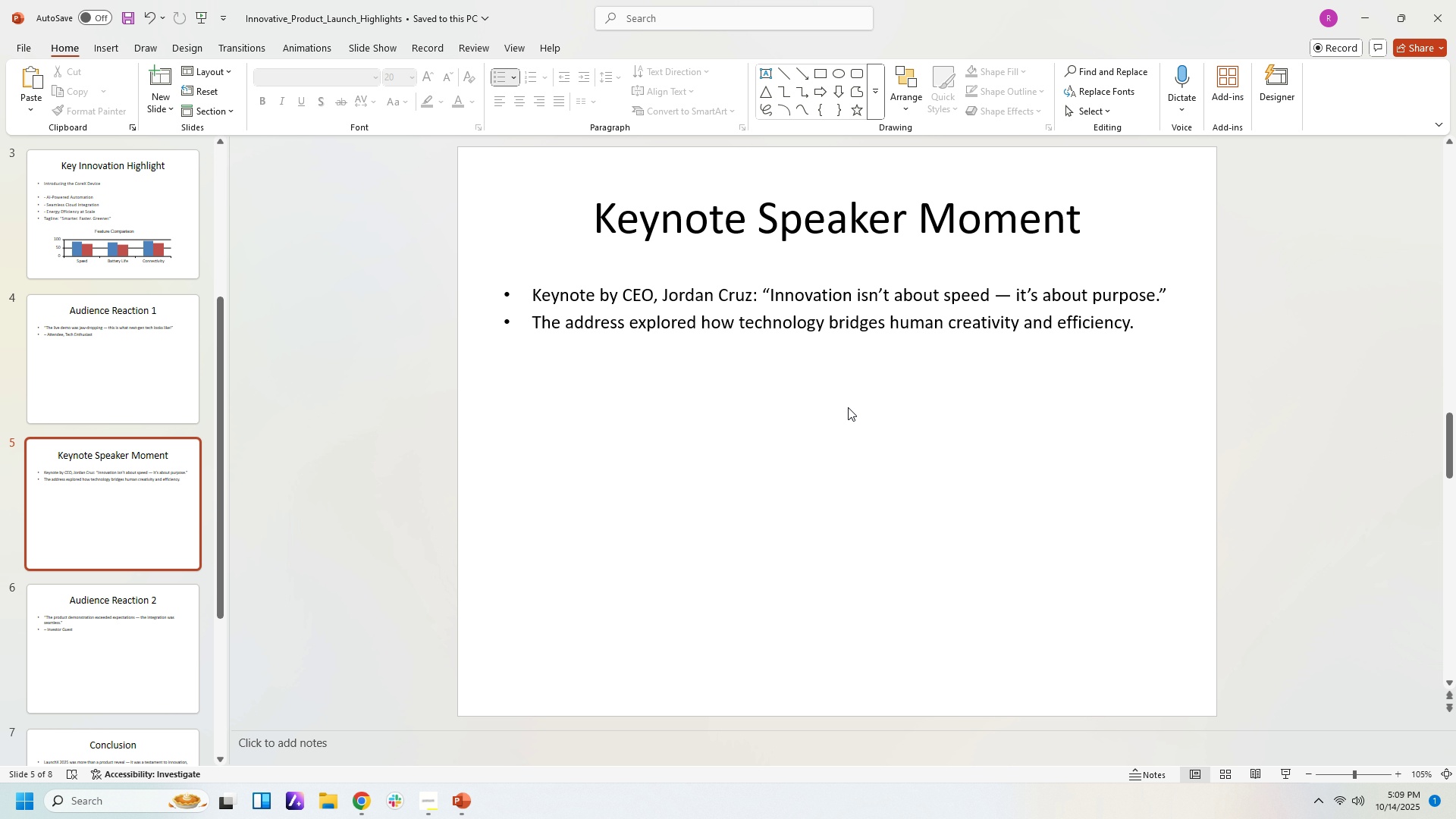 
left_click([356, 801])
 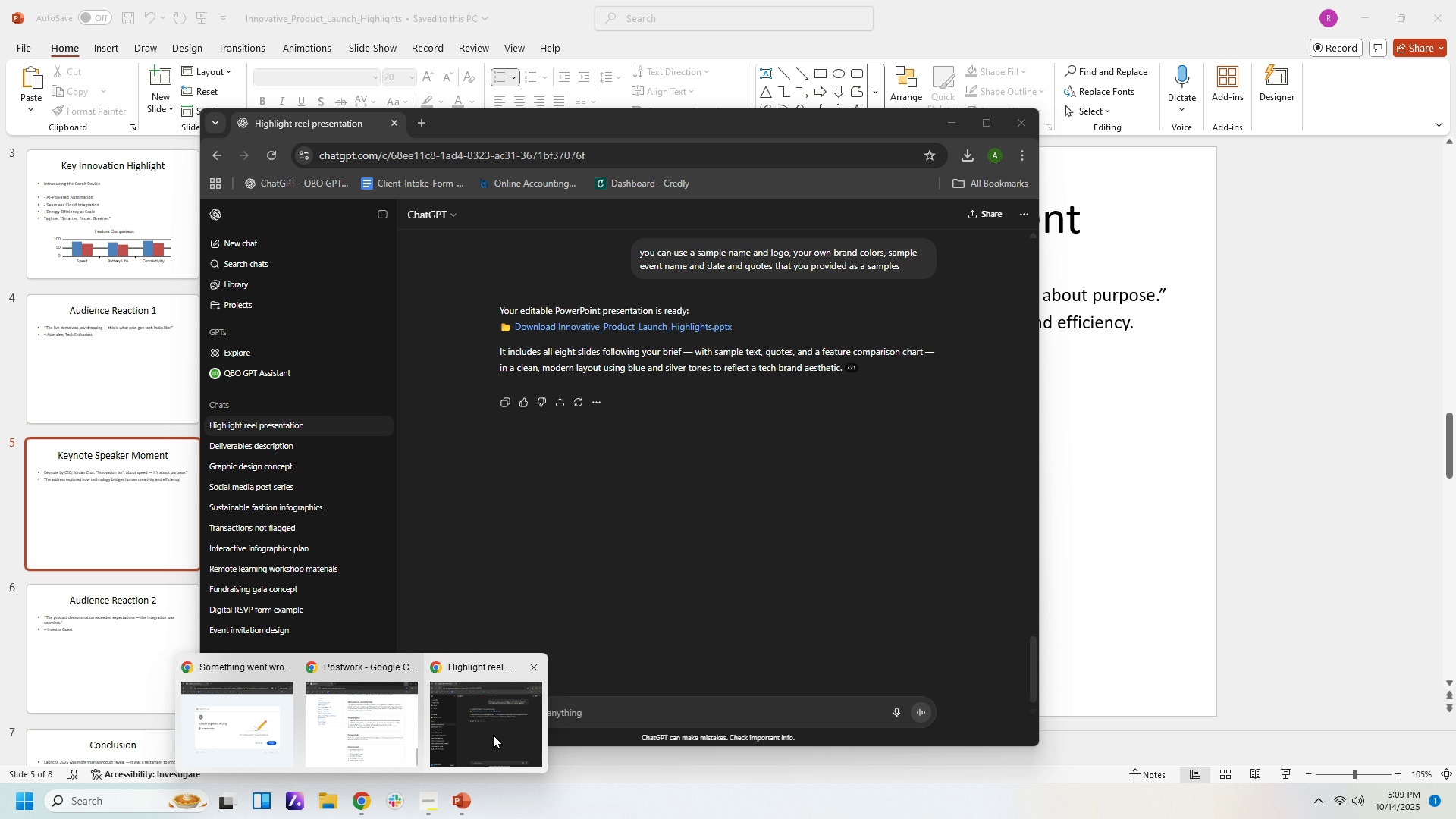 
left_click([493, 735])
 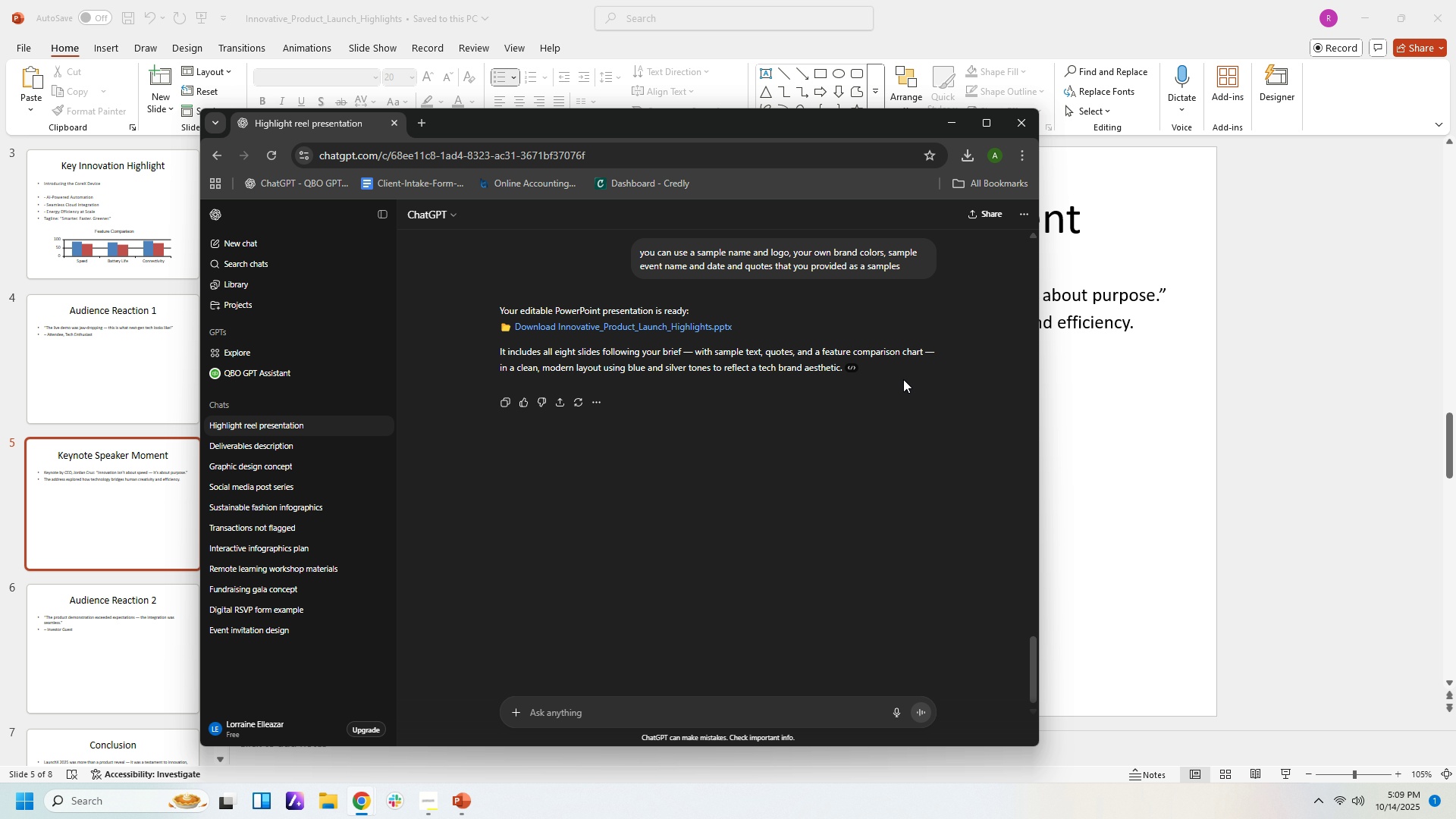 
wait(13.03)
 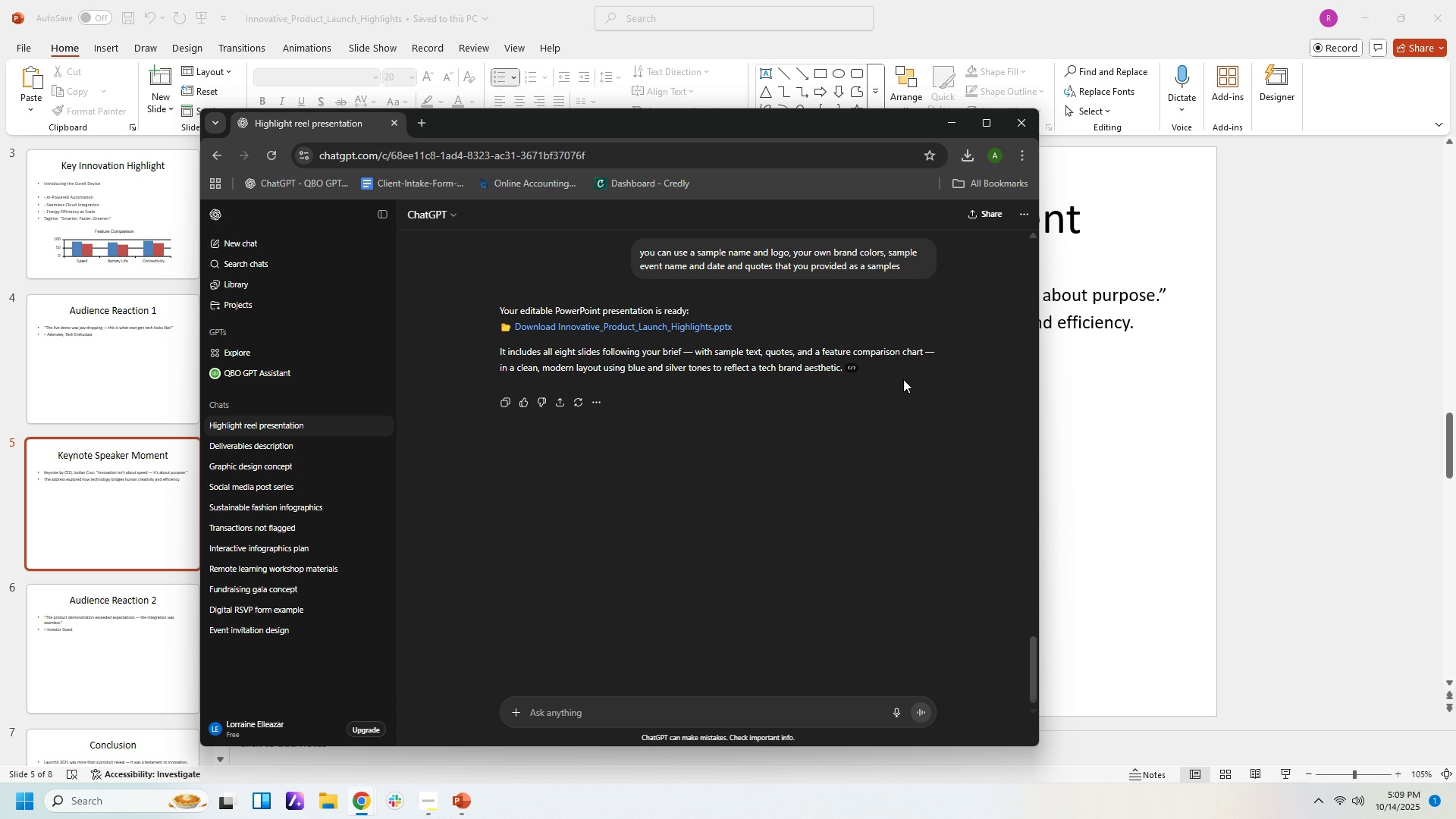 
left_click([944, 125])
 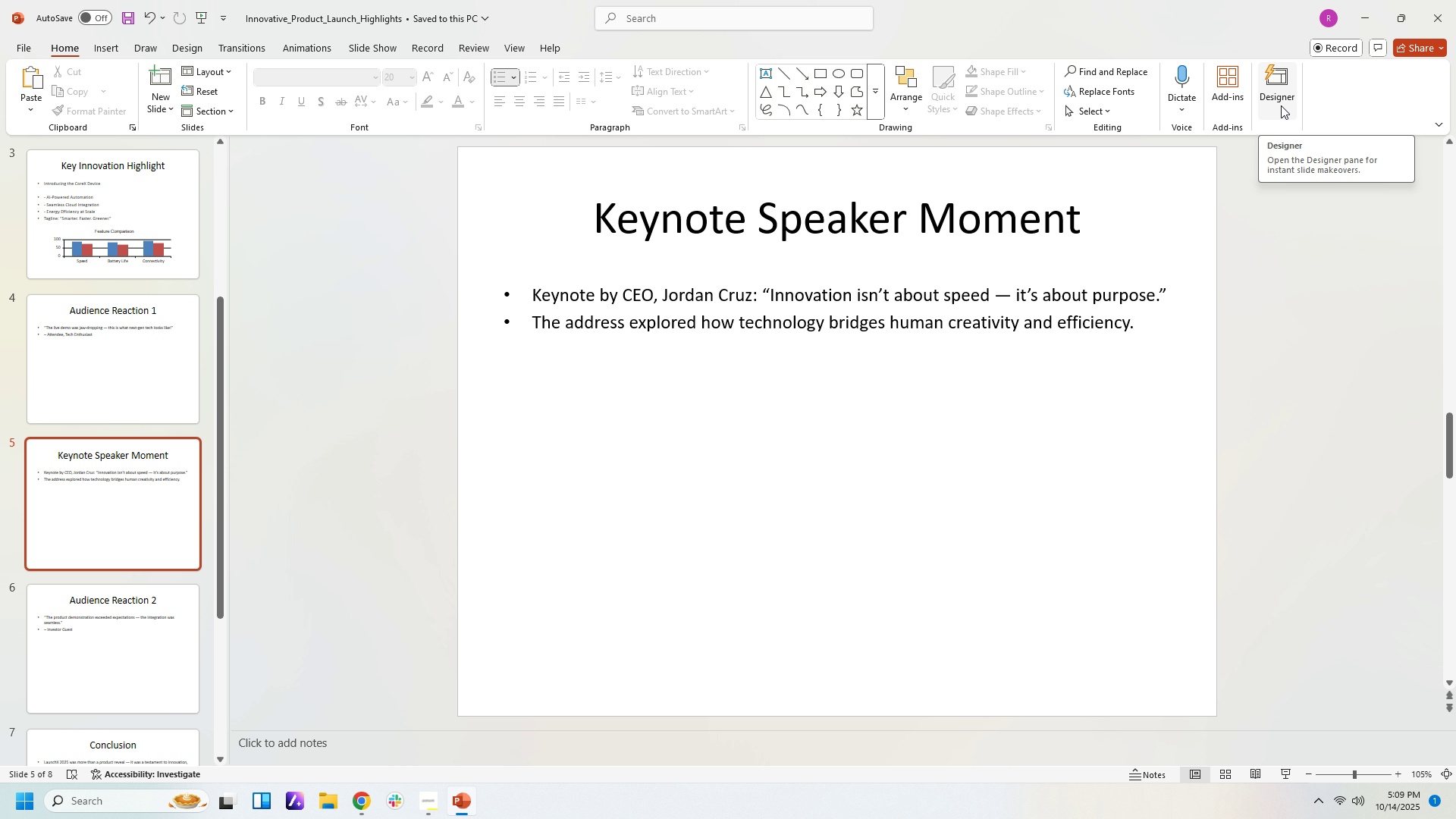 
wait(5.58)
 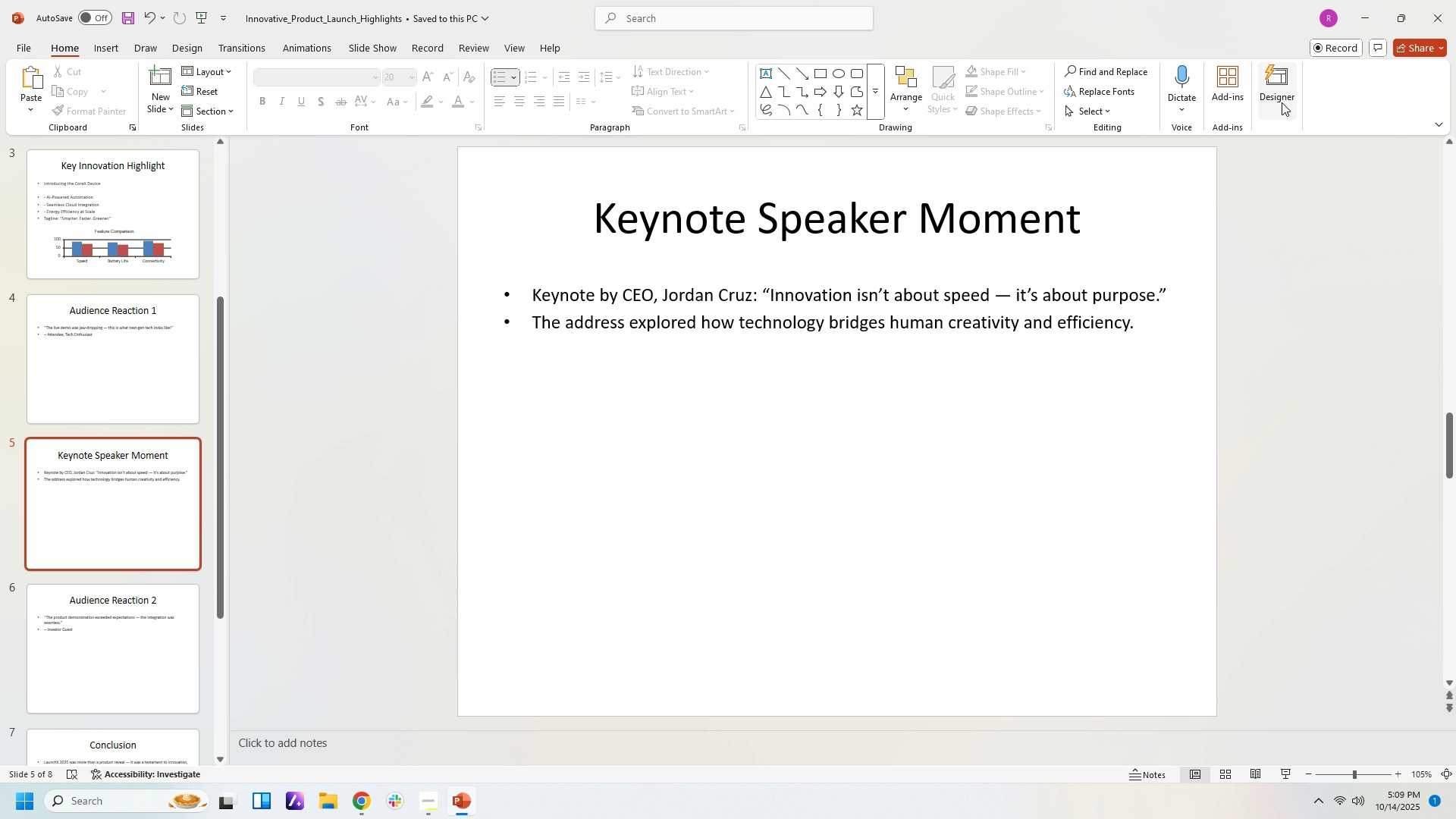 
left_click([1281, 108])
 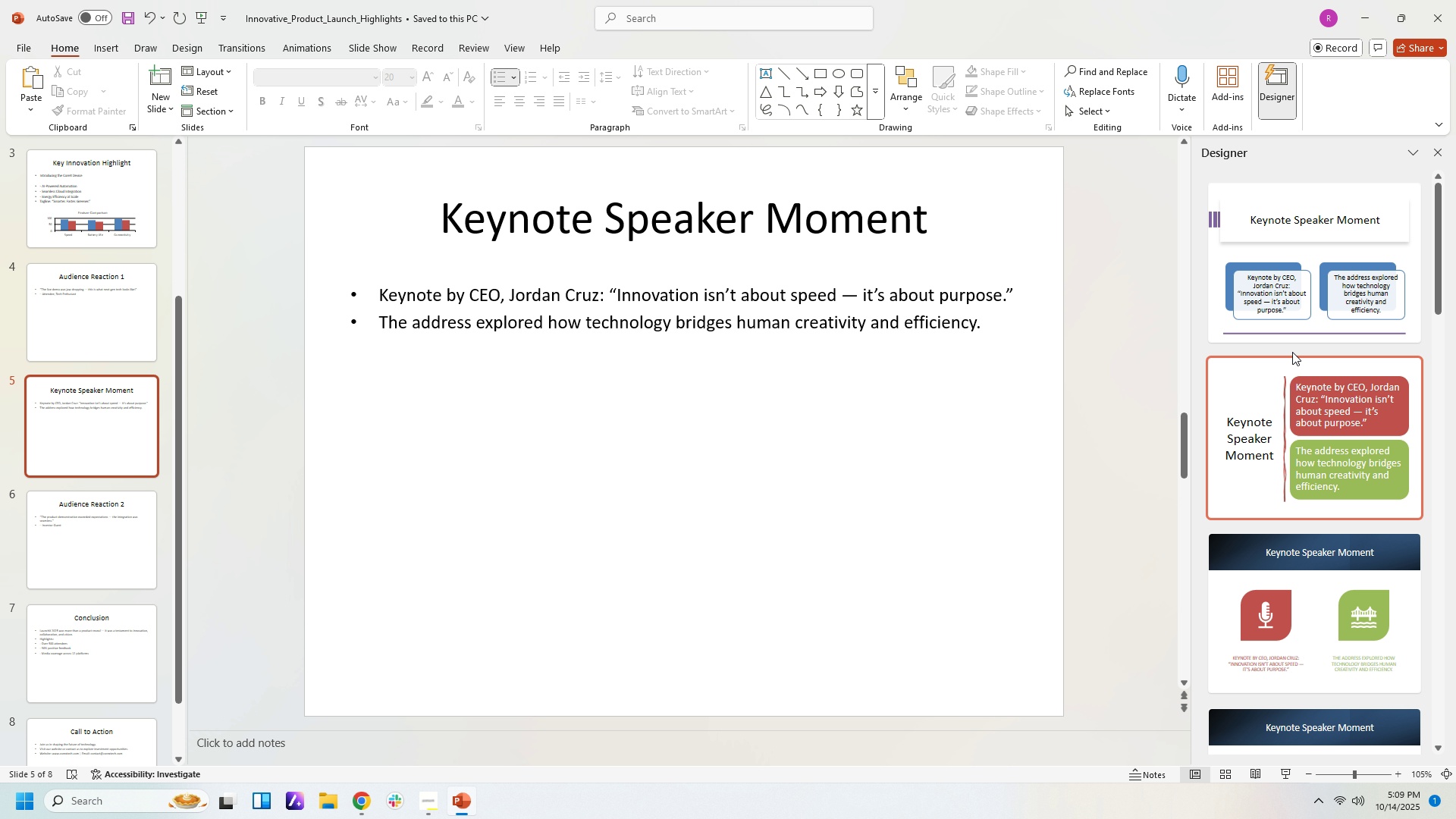 
wait(5.7)
 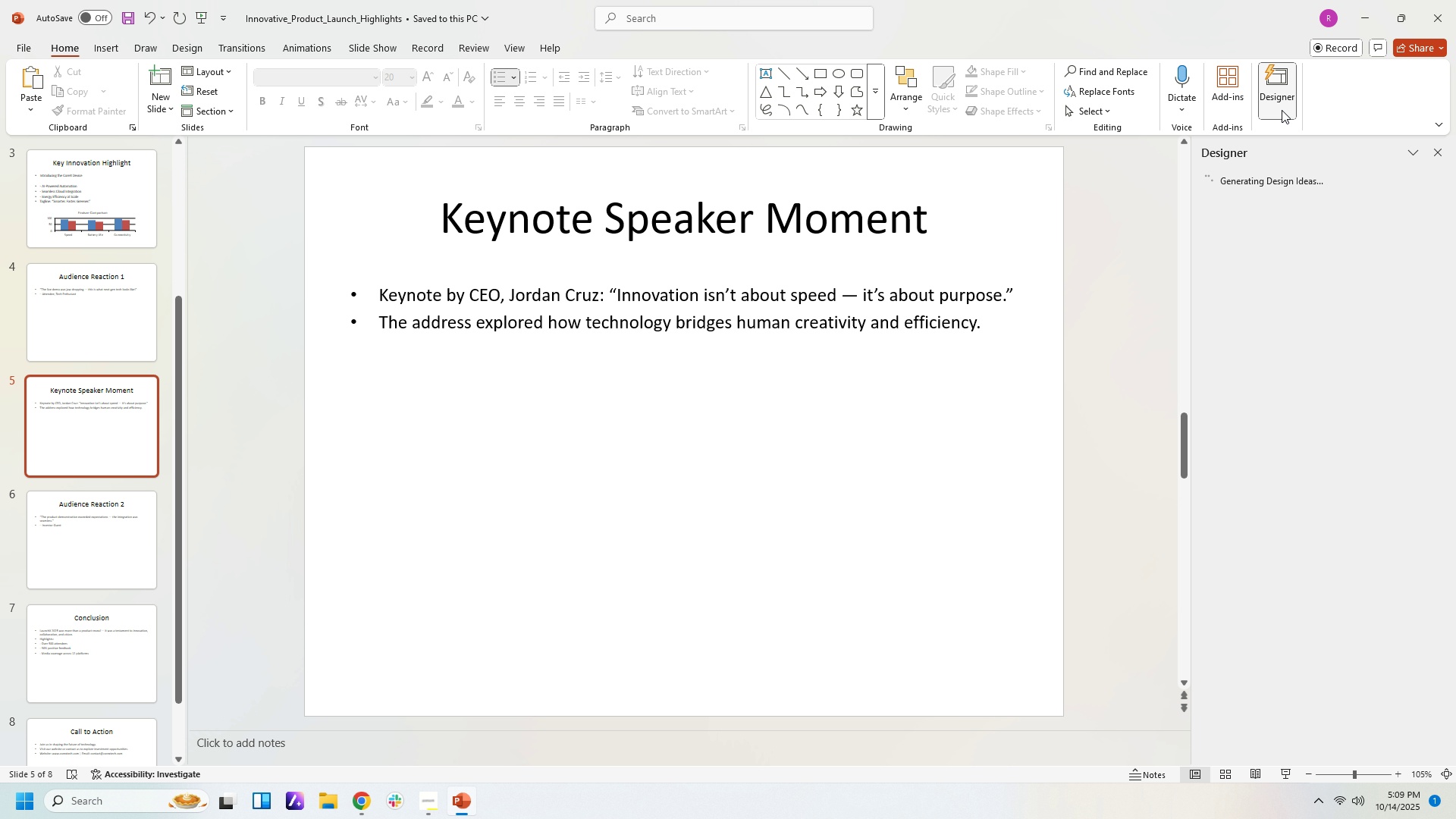 
scroll: coordinate [1307, 510], scroll_direction: down, amount: 27.0
 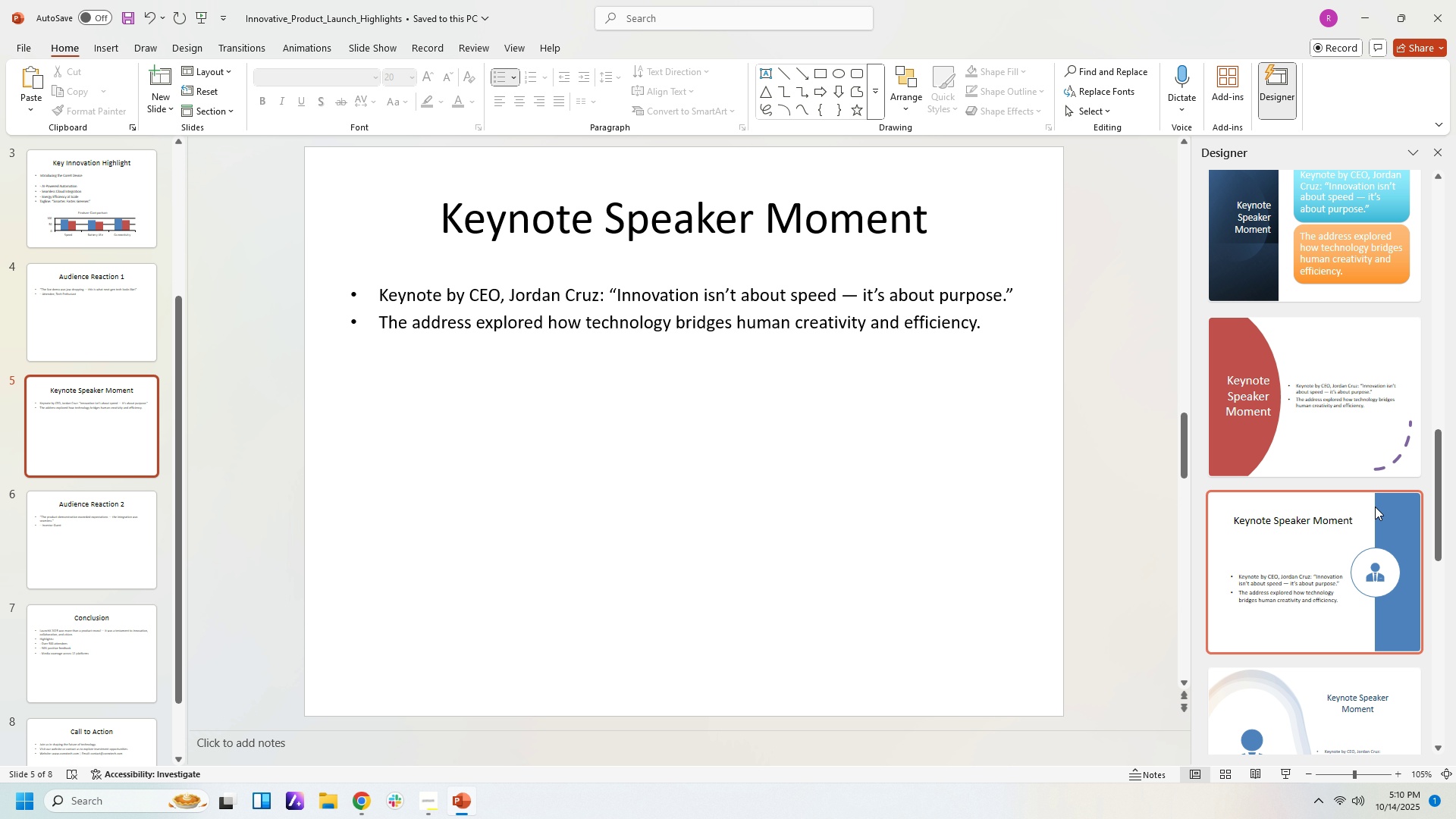 
scroll: coordinate [1366, 532], scroll_direction: down, amount: 16.0
 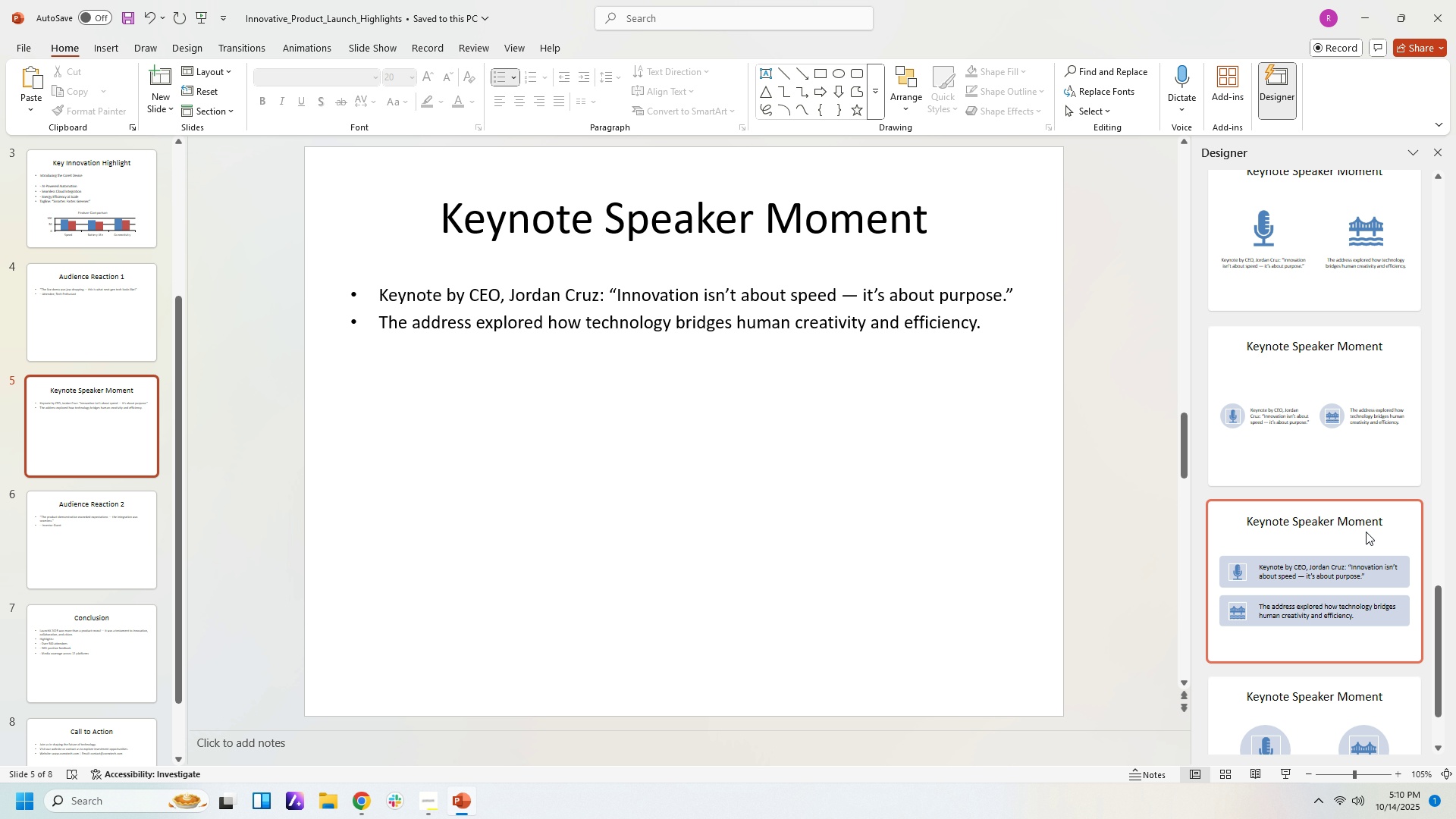 
scroll: coordinate [1370, 518], scroll_direction: up, amount: 42.0
 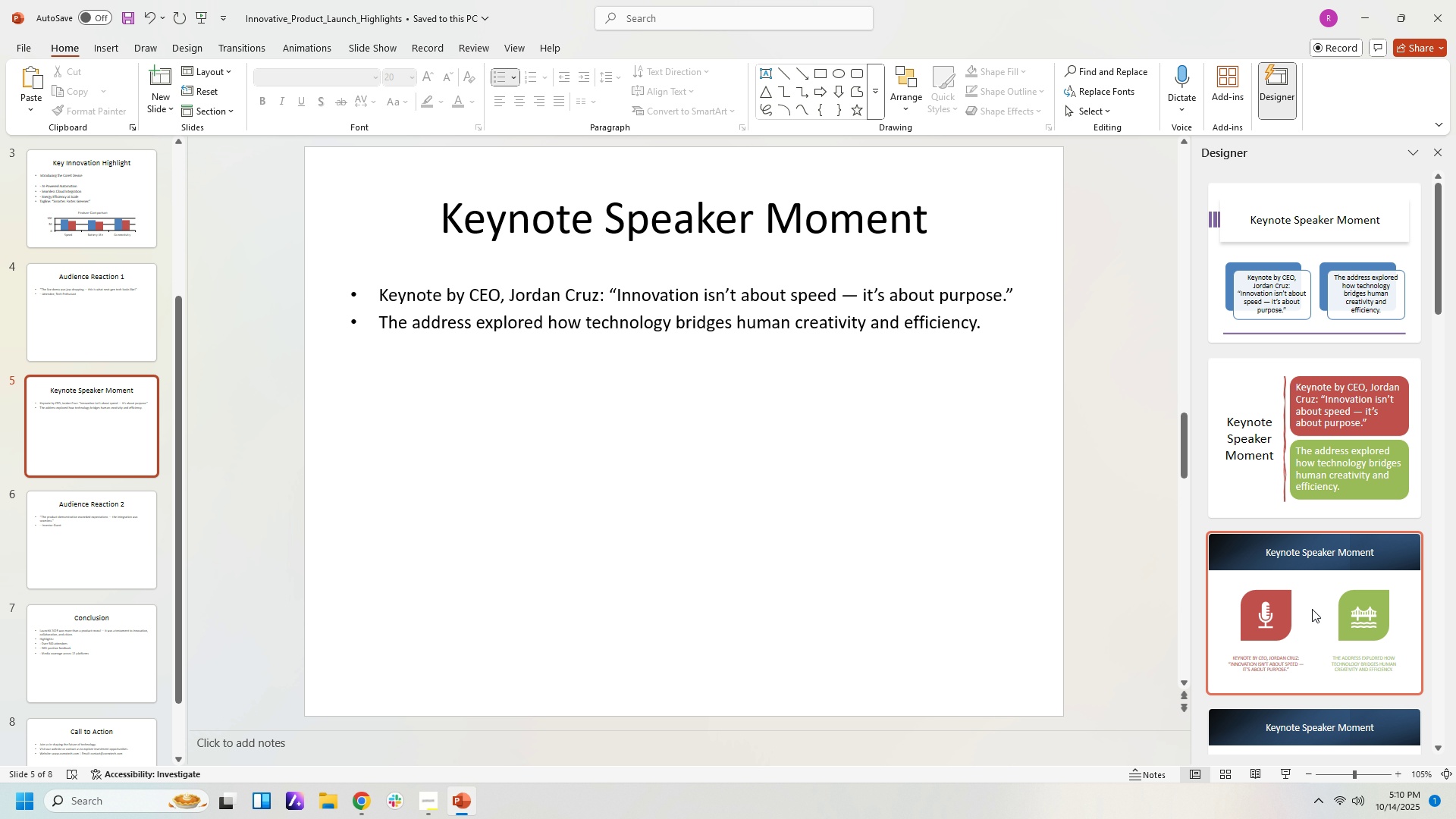 
left_click([1346, 281])
 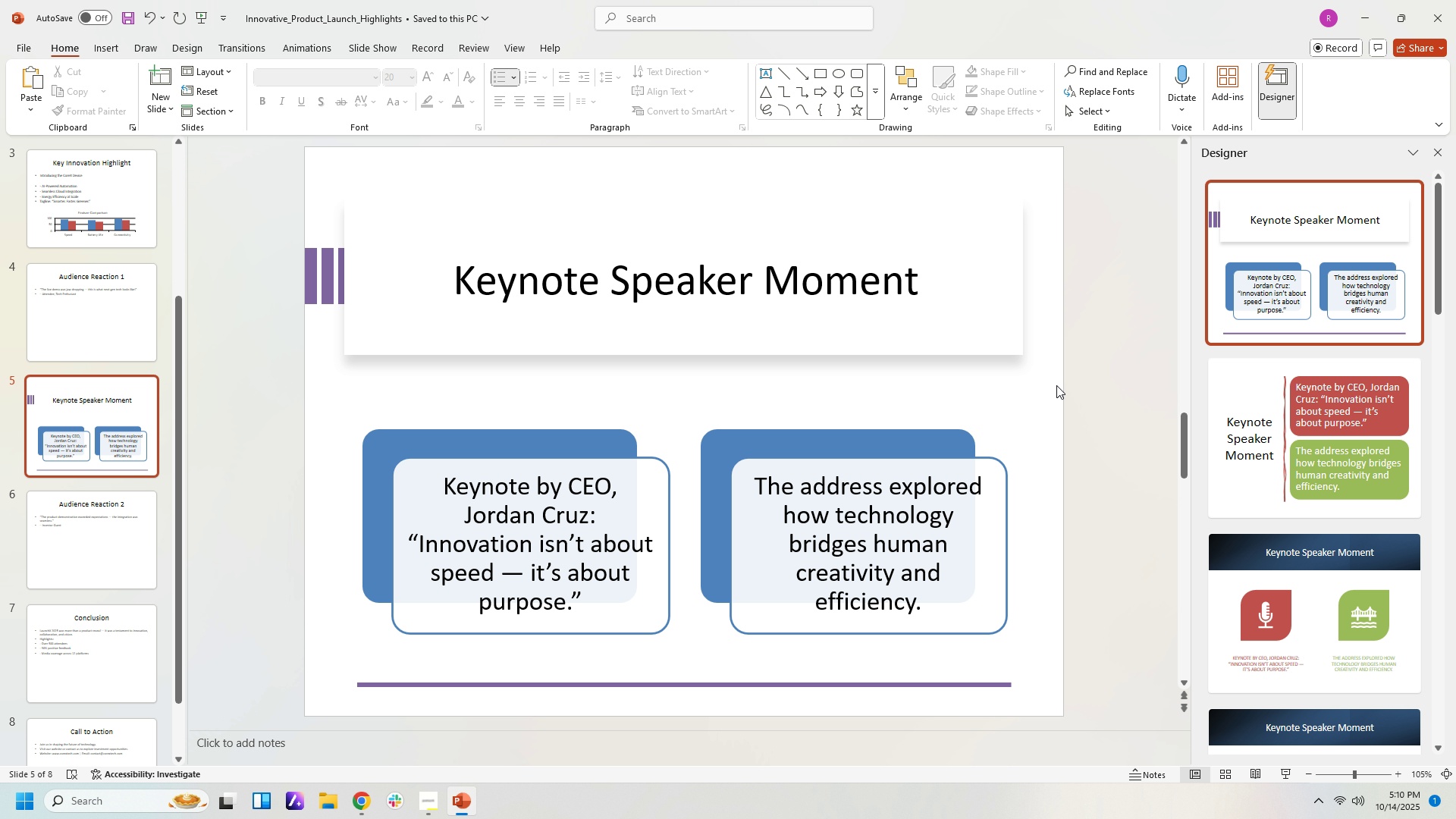 
scroll: coordinate [147, 195], scroll_direction: up, amount: 13.0
 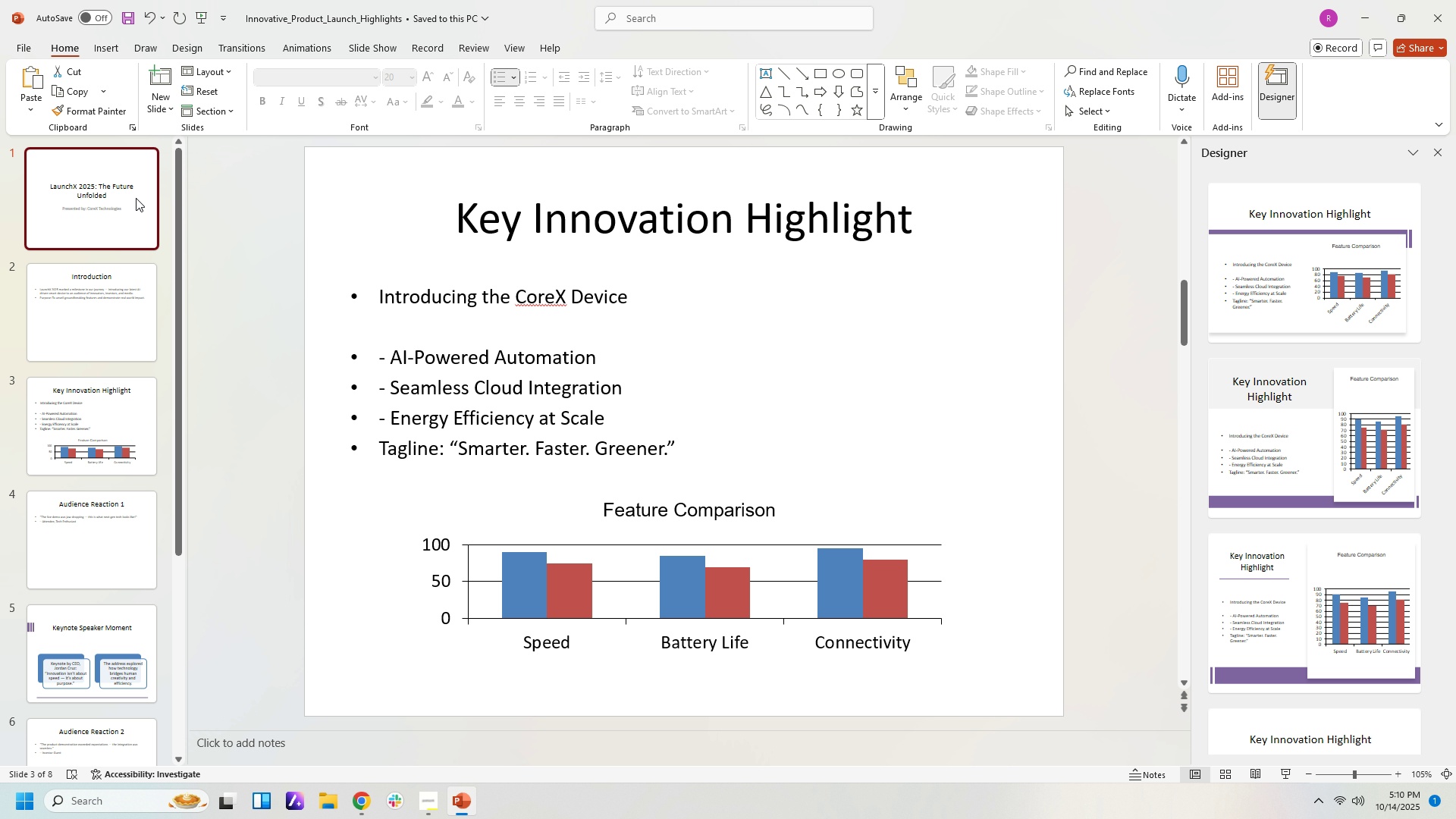 
left_click([136, 198])
 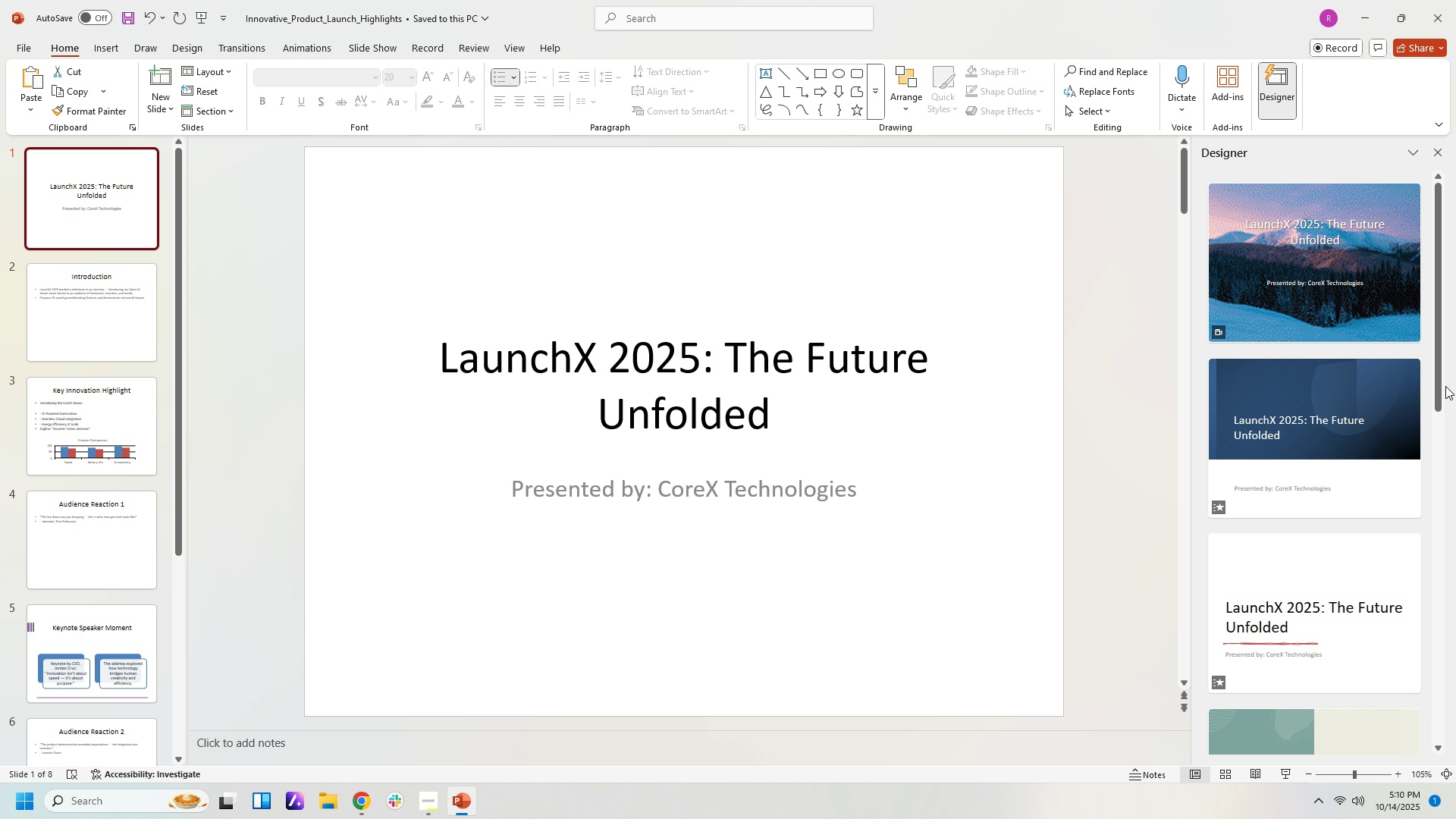 
mouse_move([1440, 355])
 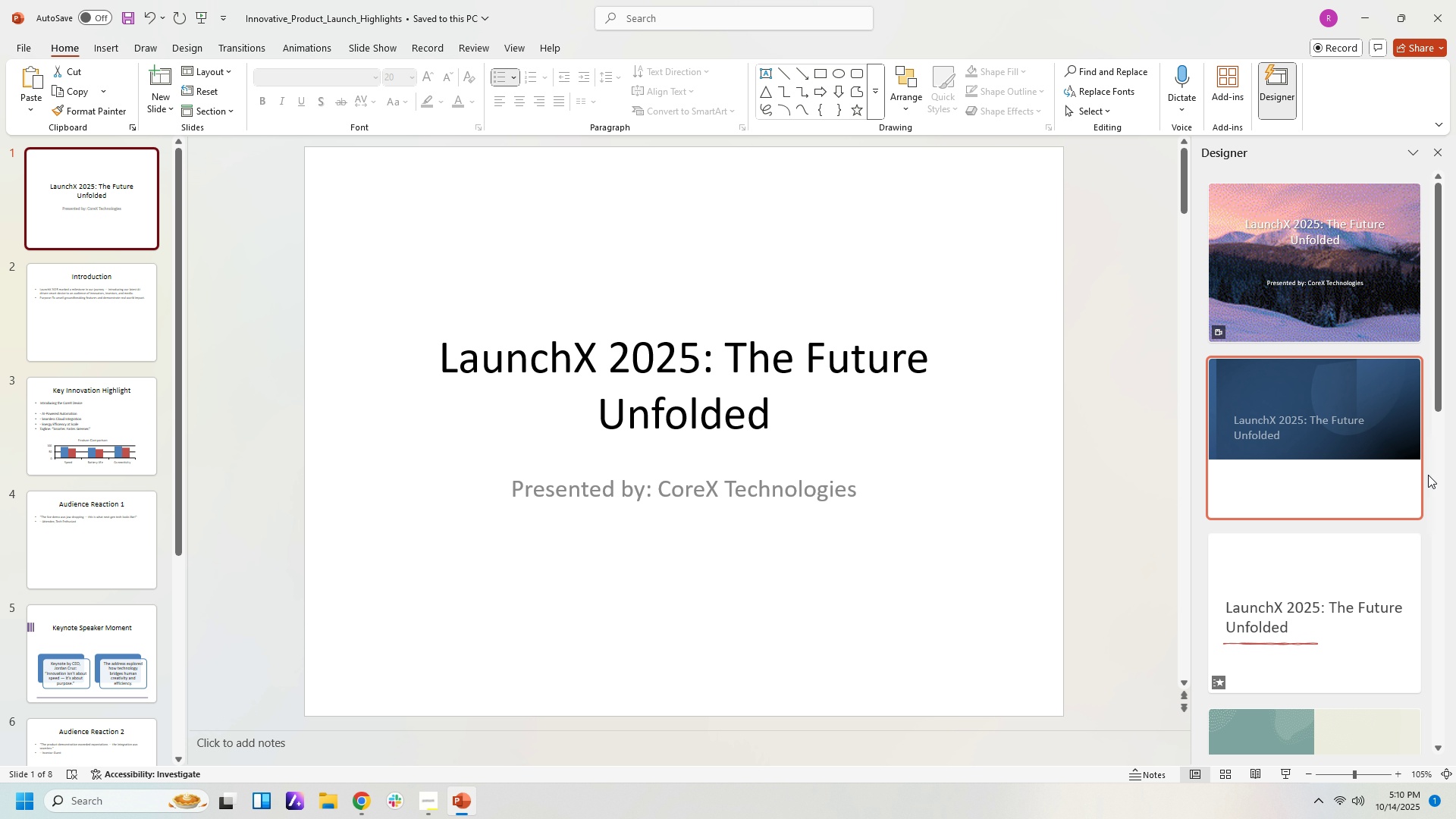 
scroll: coordinate [1437, 488], scroll_direction: down, amount: 25.0
 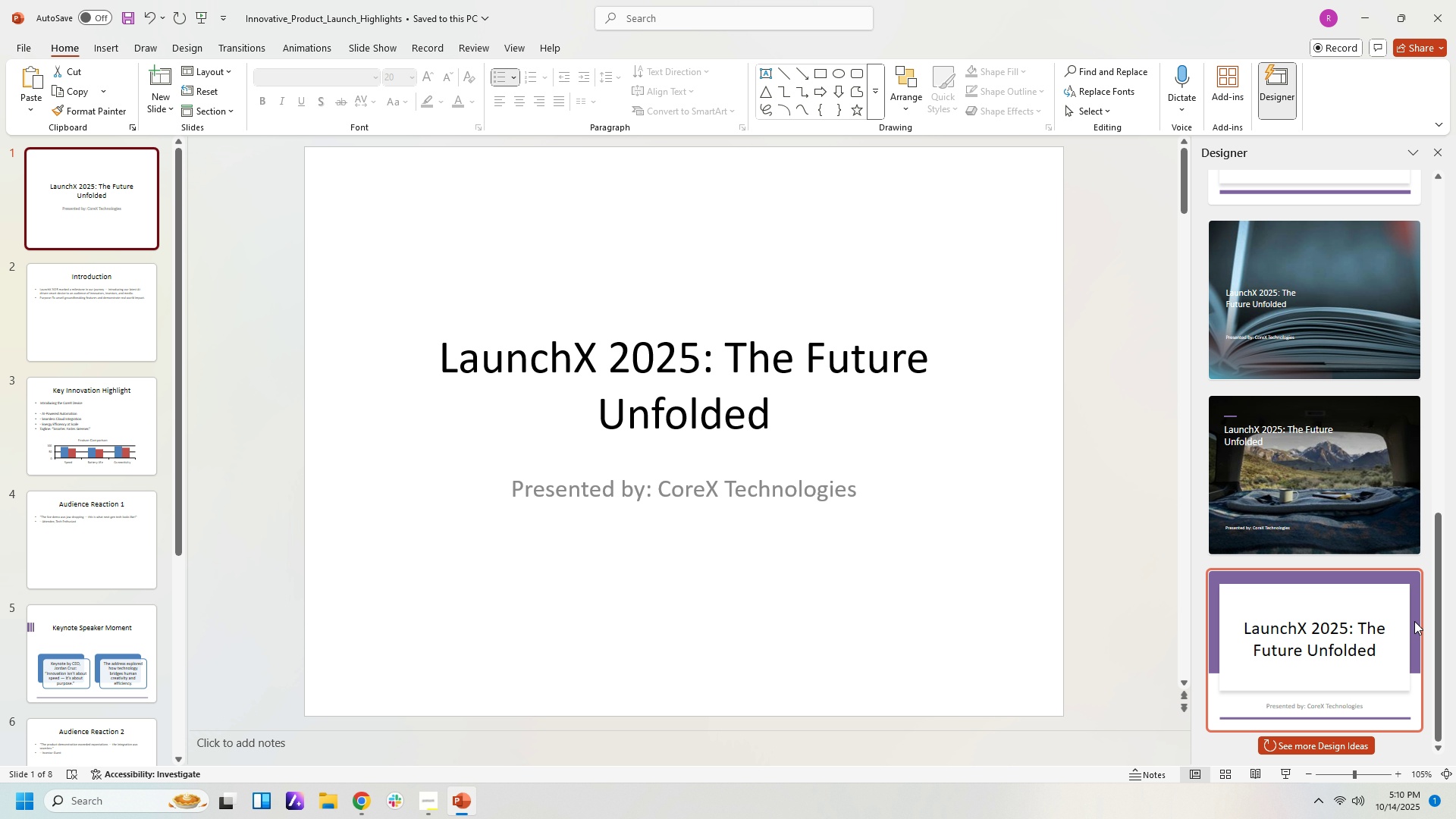 
scroll: coordinate [1425, 620], scroll_direction: up, amount: 15.0
 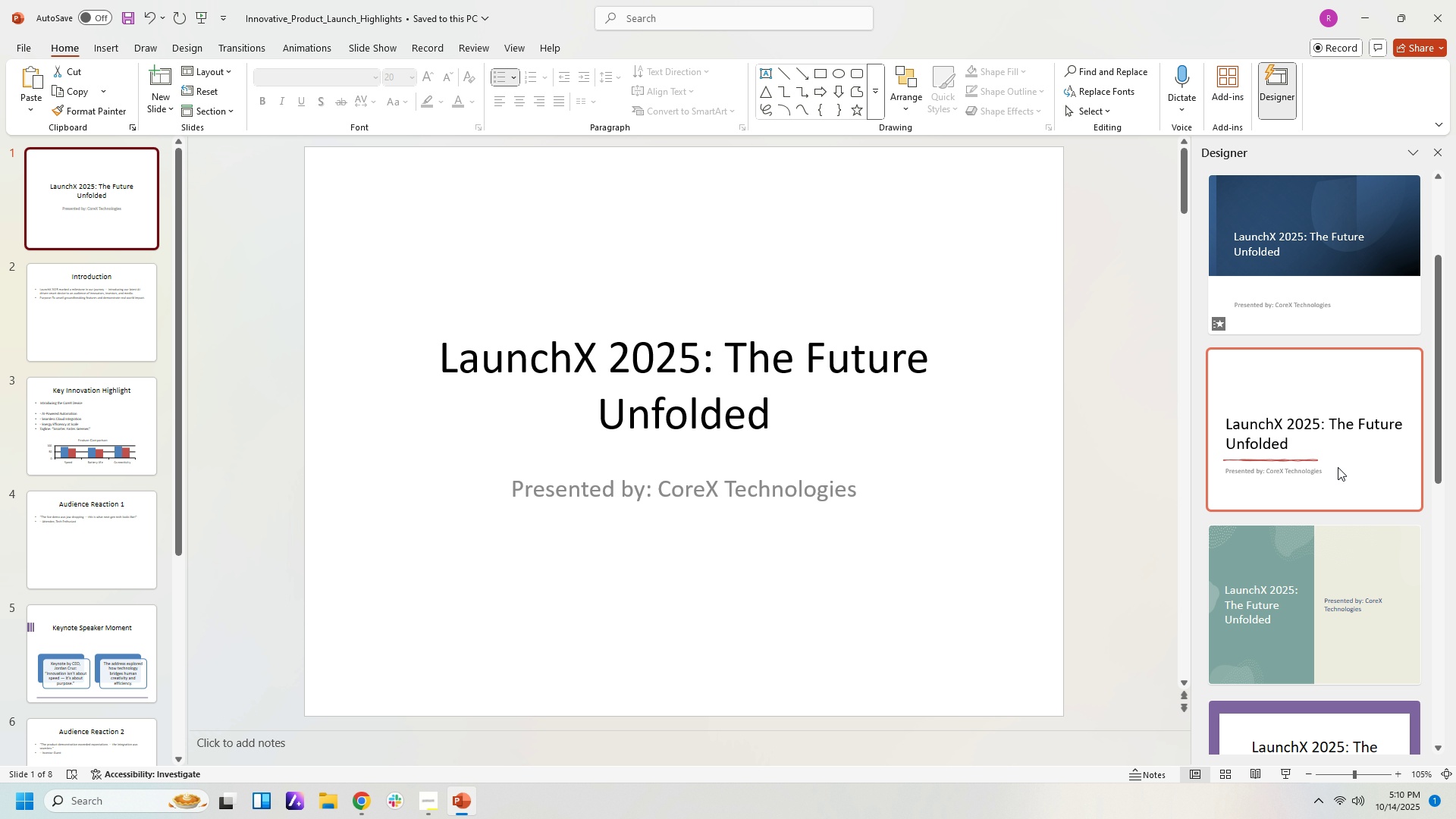 
left_click([1365, 438])
 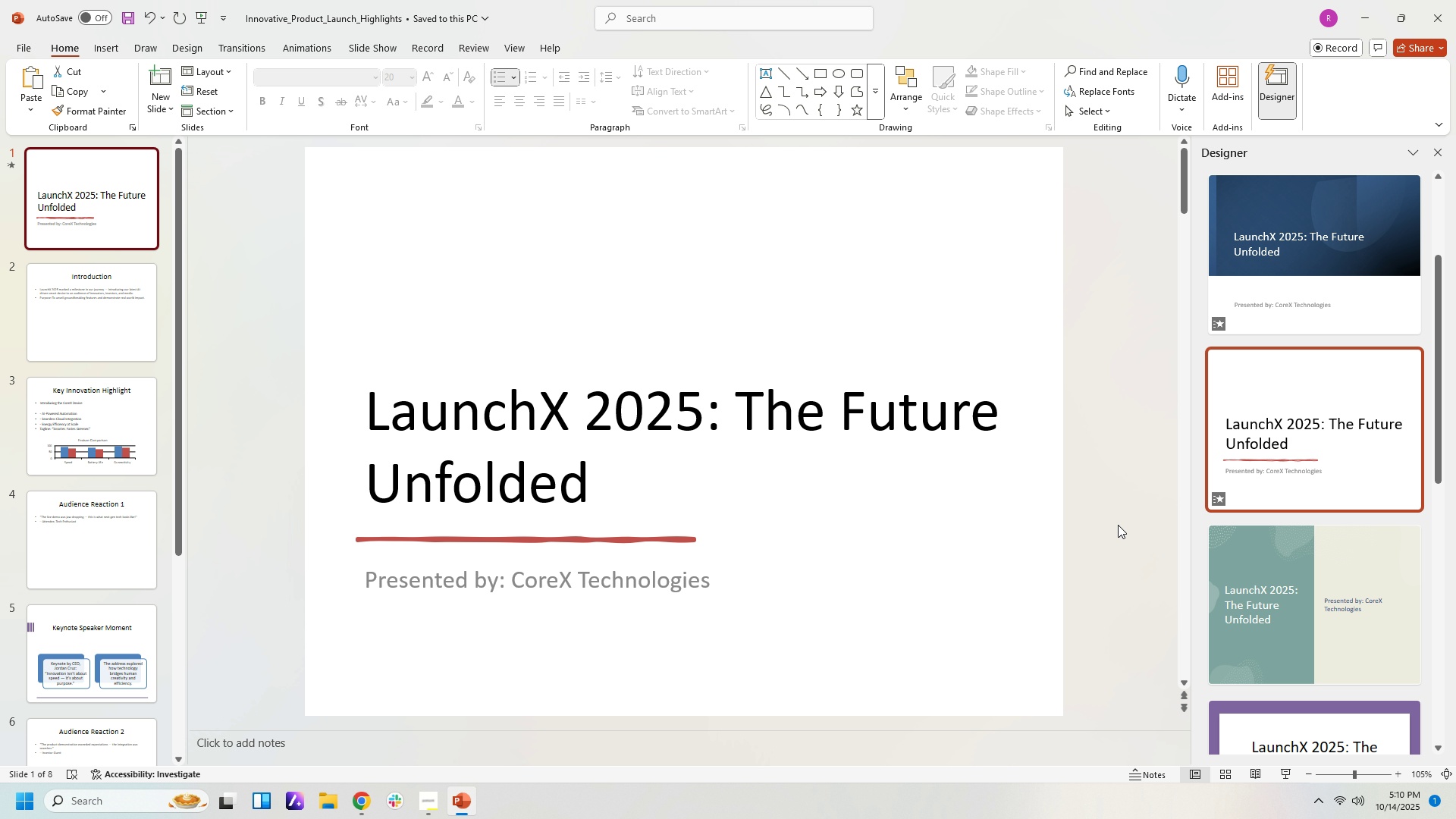 
scroll: coordinate [968, 604], scroll_direction: down, amount: 2.0
 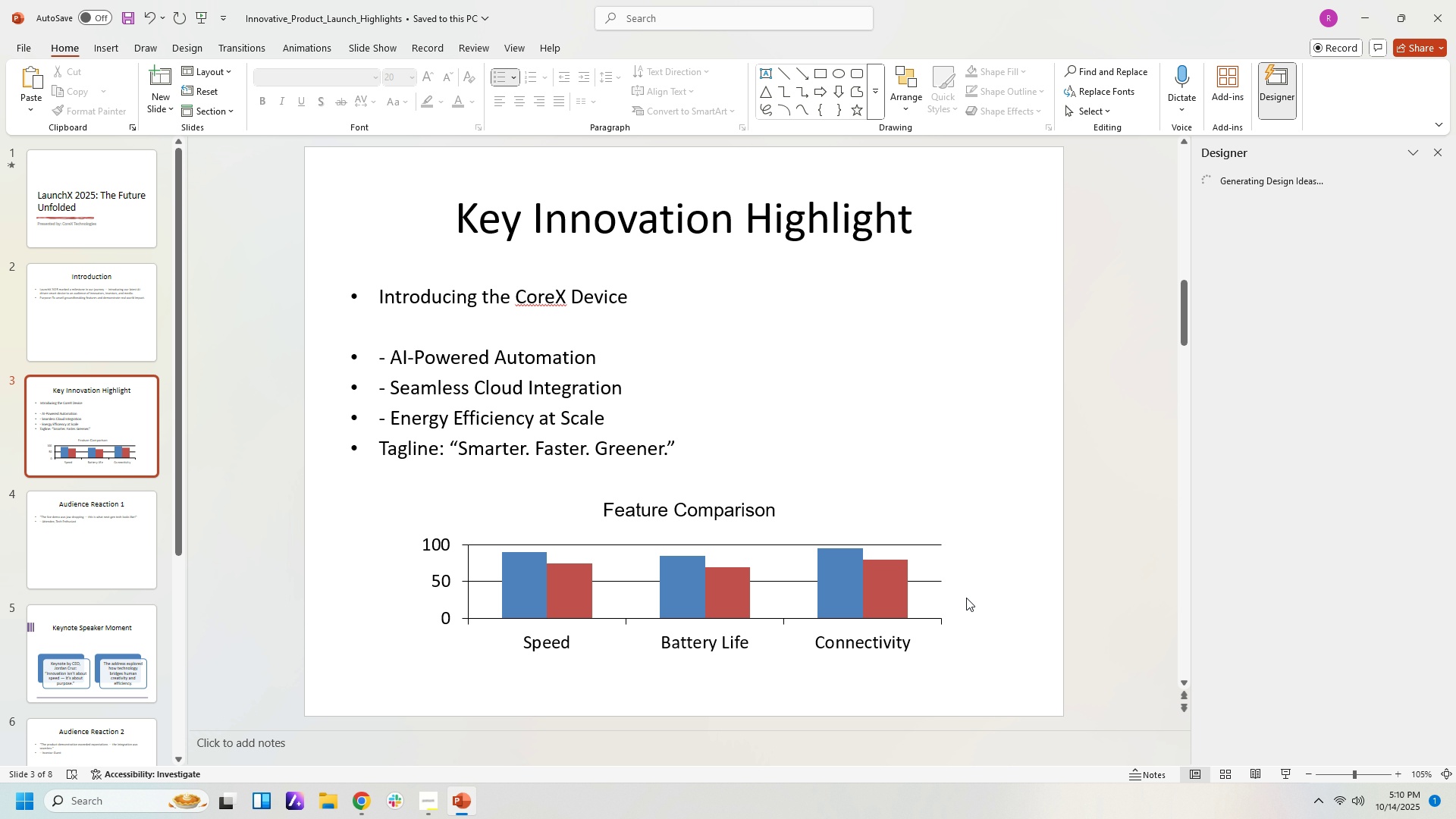 
scroll: coordinate [966, 598], scroll_direction: up, amount: 2.0
 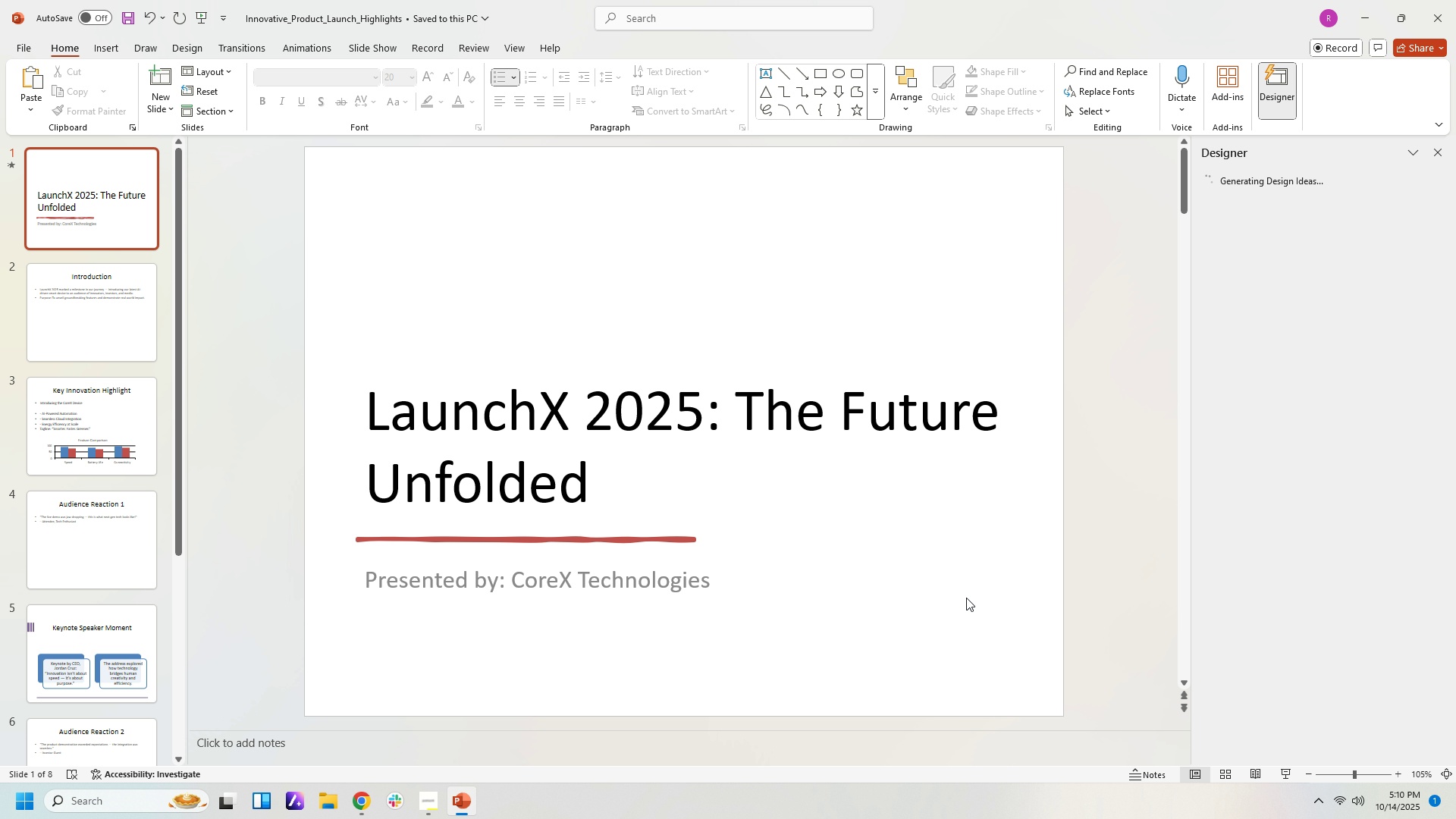 
scroll: coordinate [966, 598], scroll_direction: down, amount: 1.0
 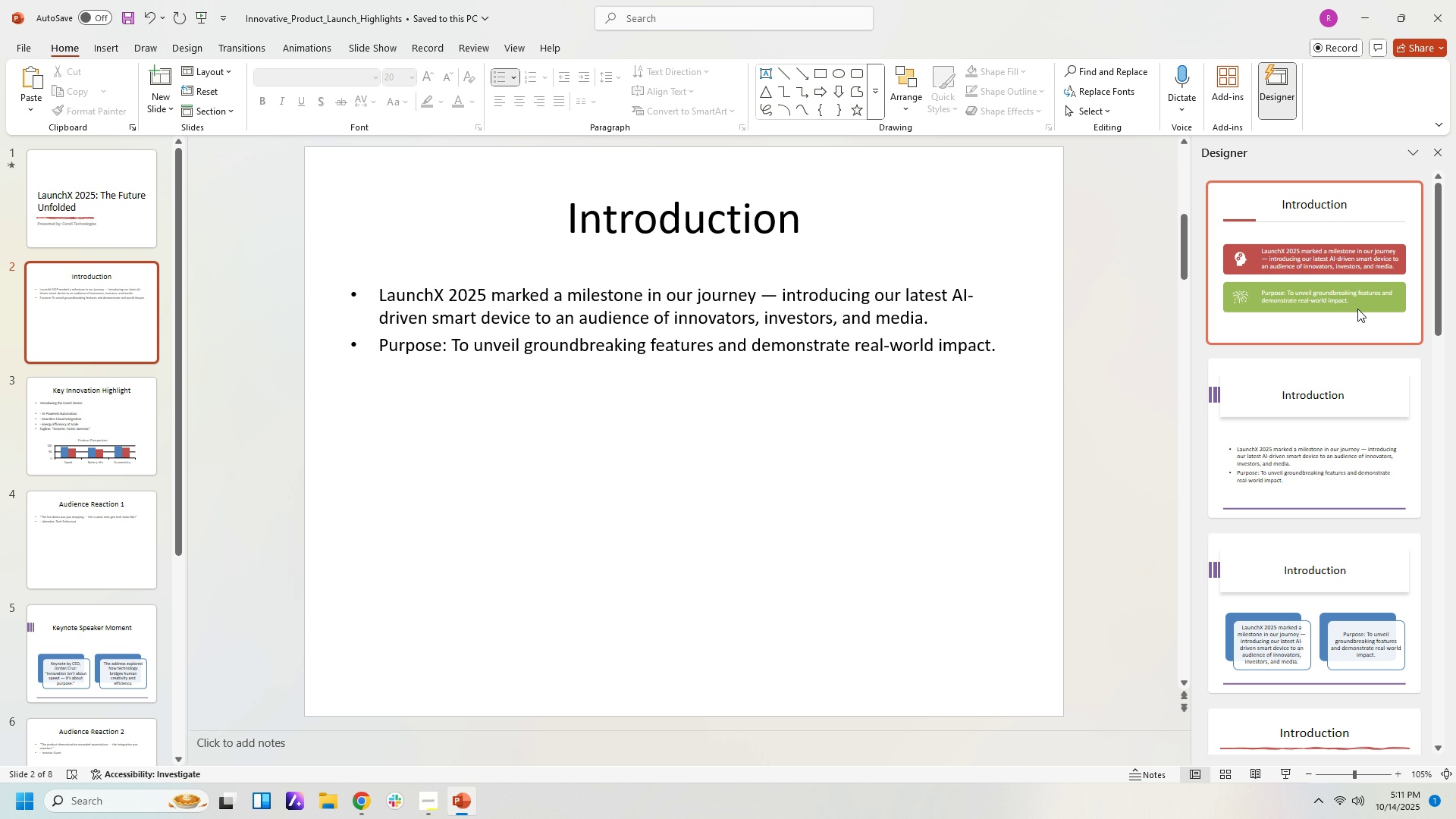 
left_click([1357, 309])
 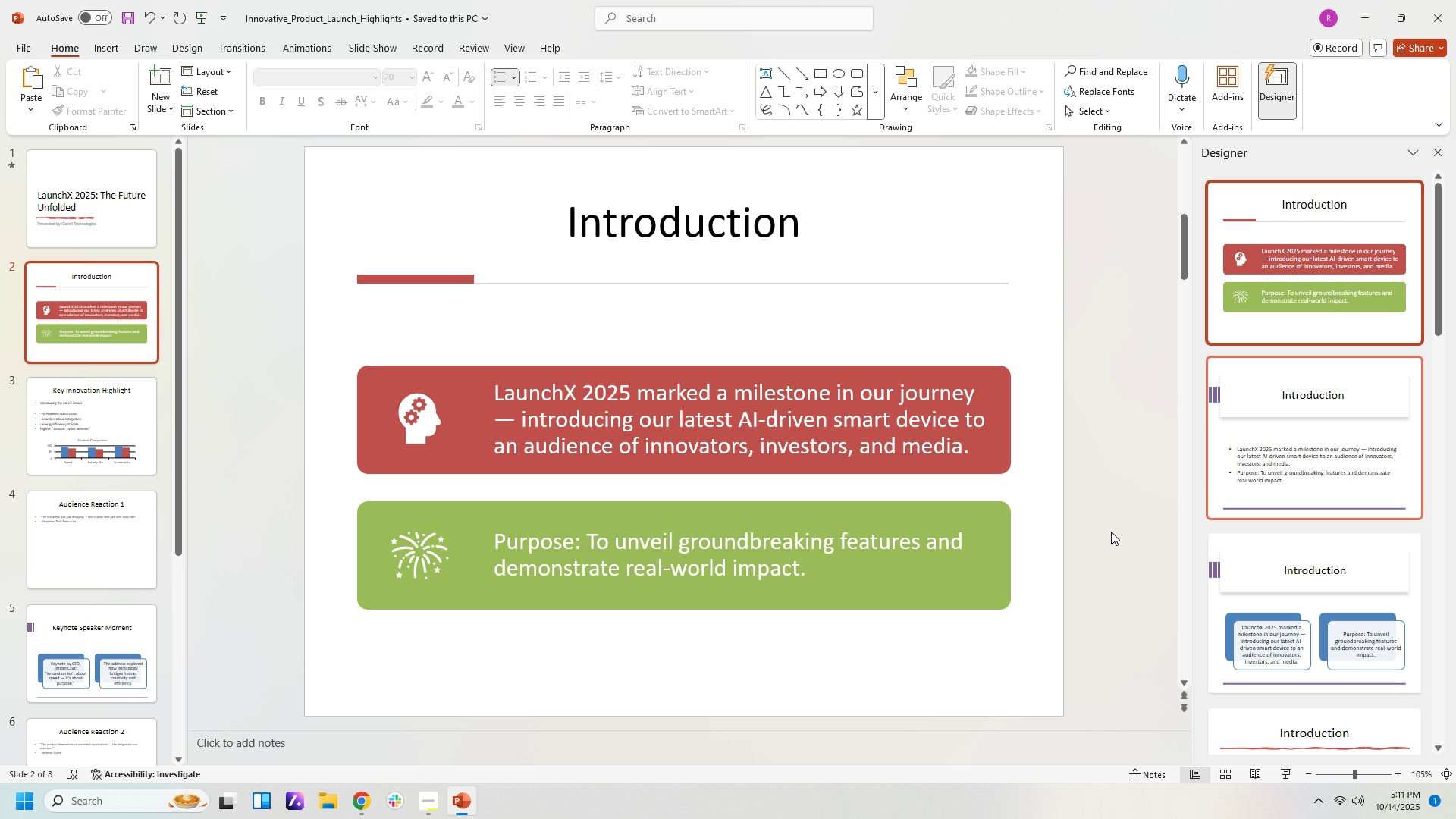 
scroll: coordinate [1112, 540], scroll_direction: down, amount: 1.0
 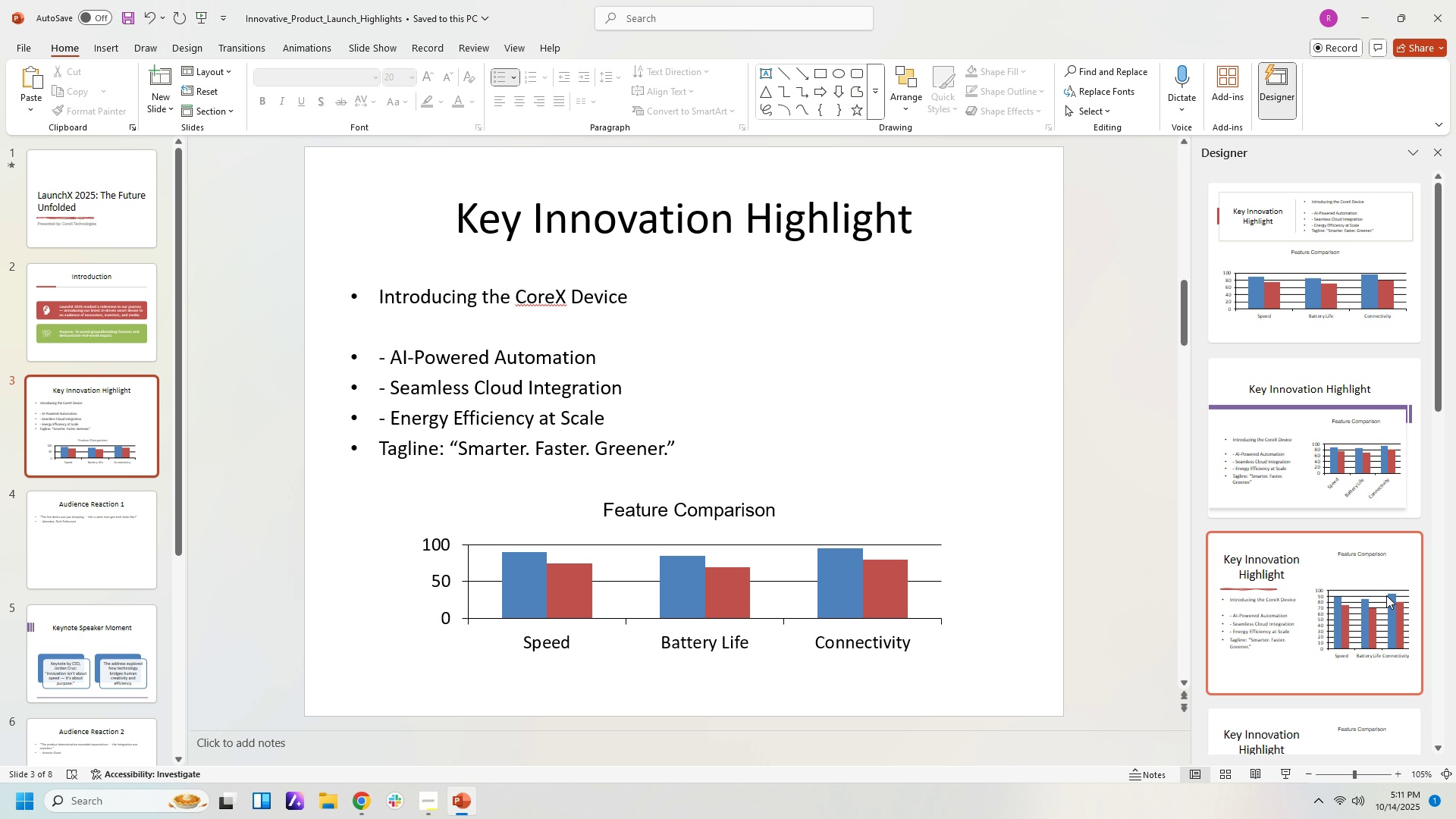 
wait(11.22)
 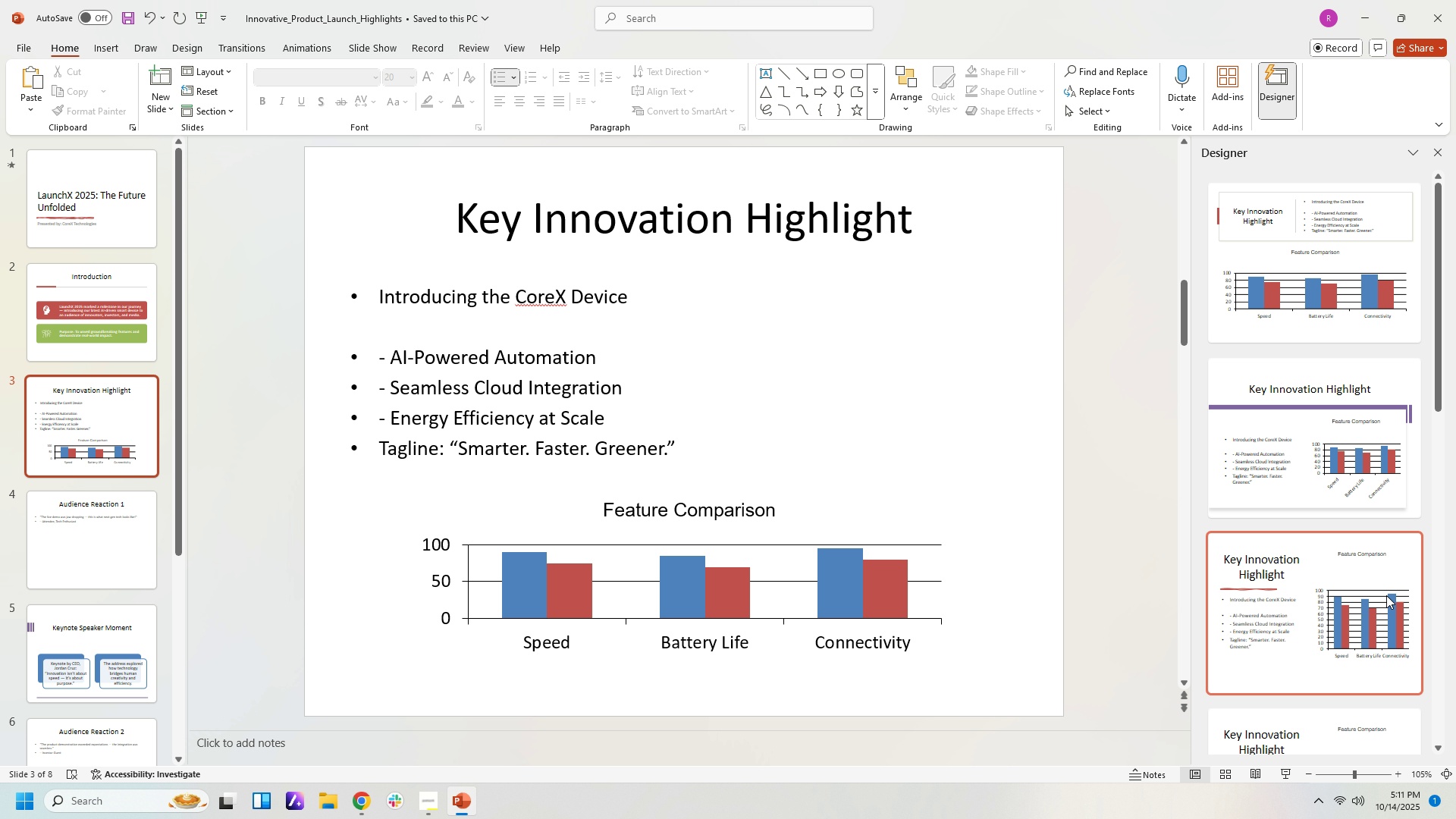 
scroll: coordinate [1087, 417], scroll_direction: down, amount: 1.0
 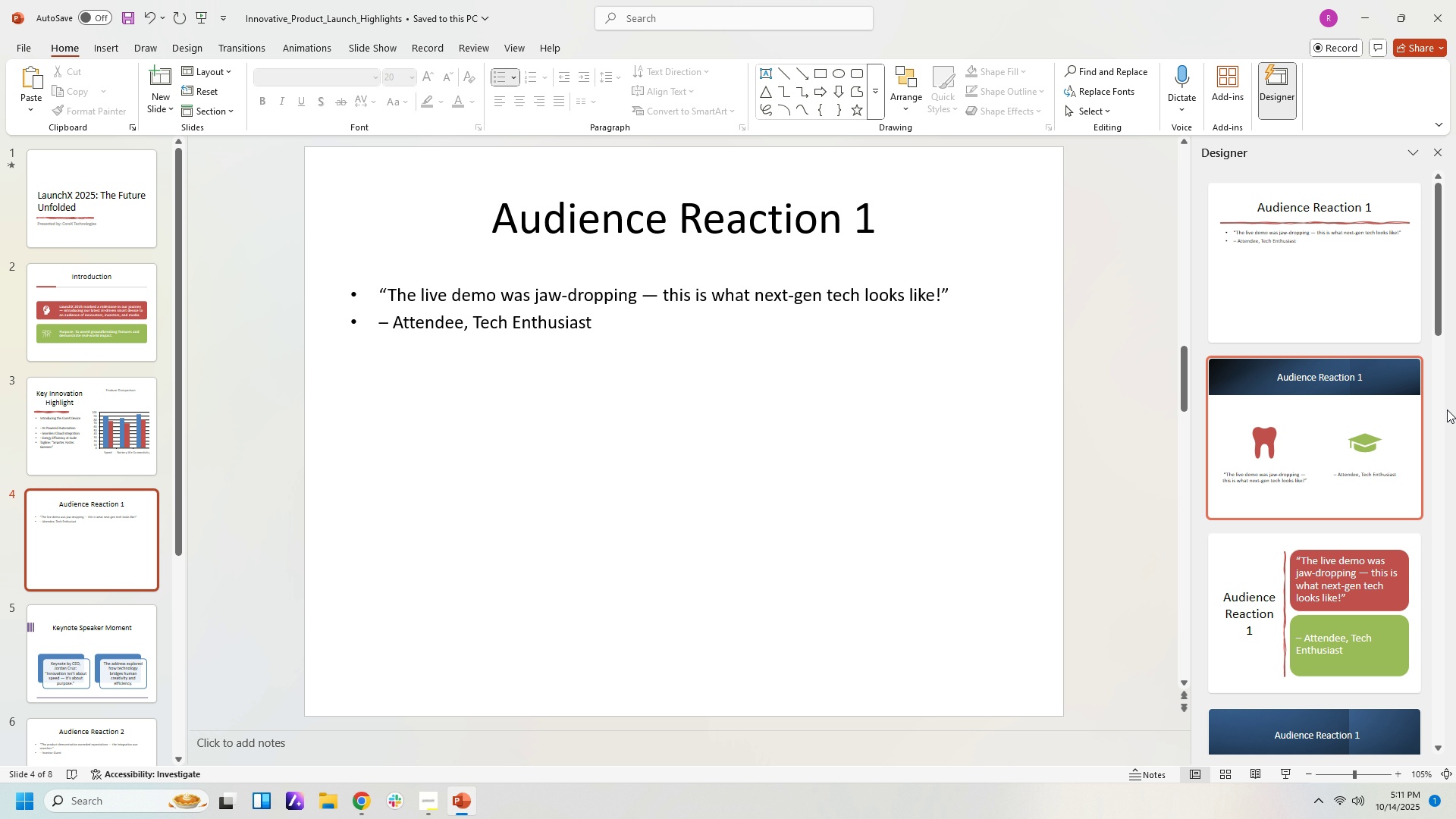 
left_click([1385, 602])
 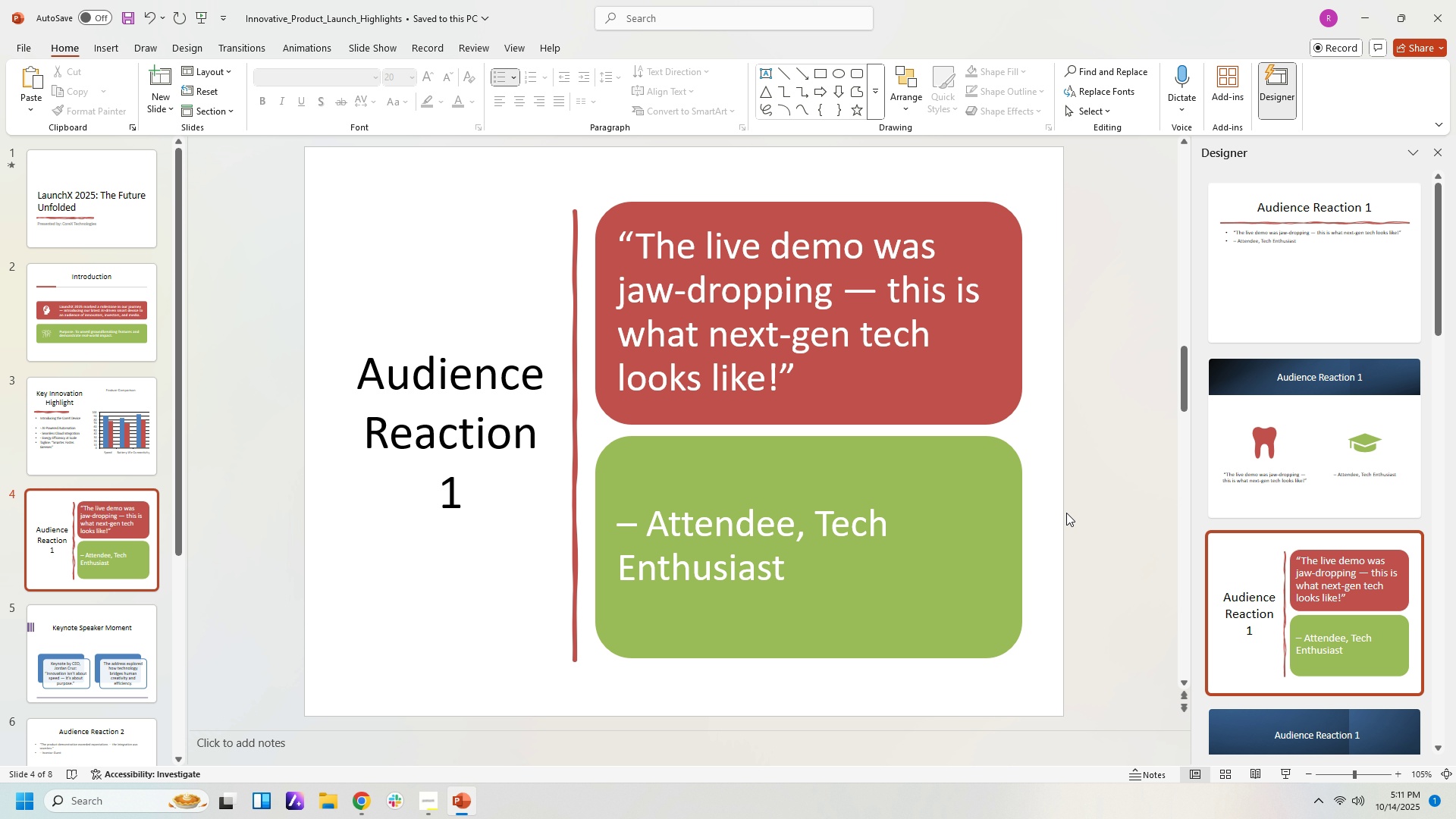 
scroll: coordinate [1083, 520], scroll_direction: down, amount: 3.0
 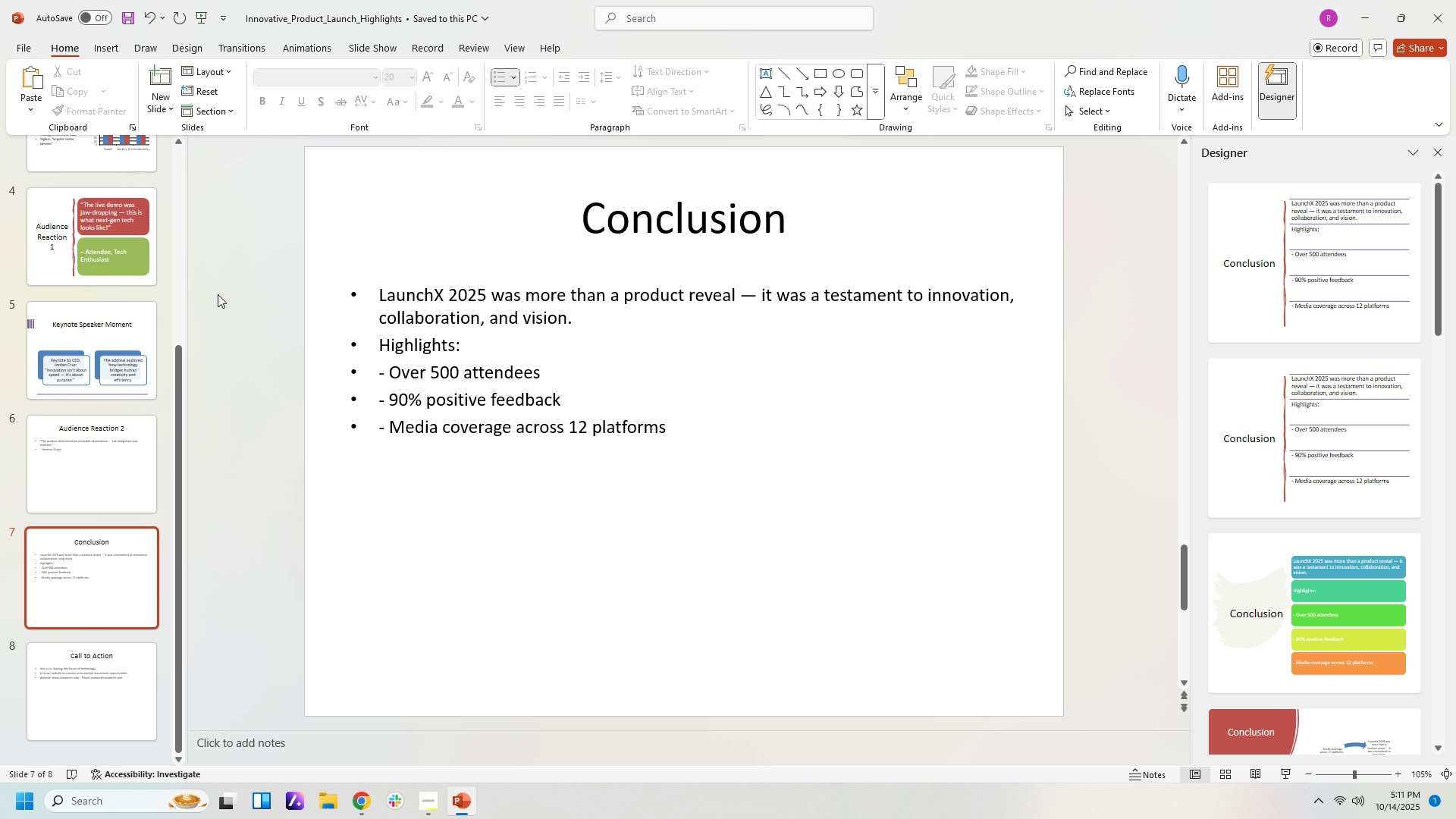 
left_click([86, 446])
 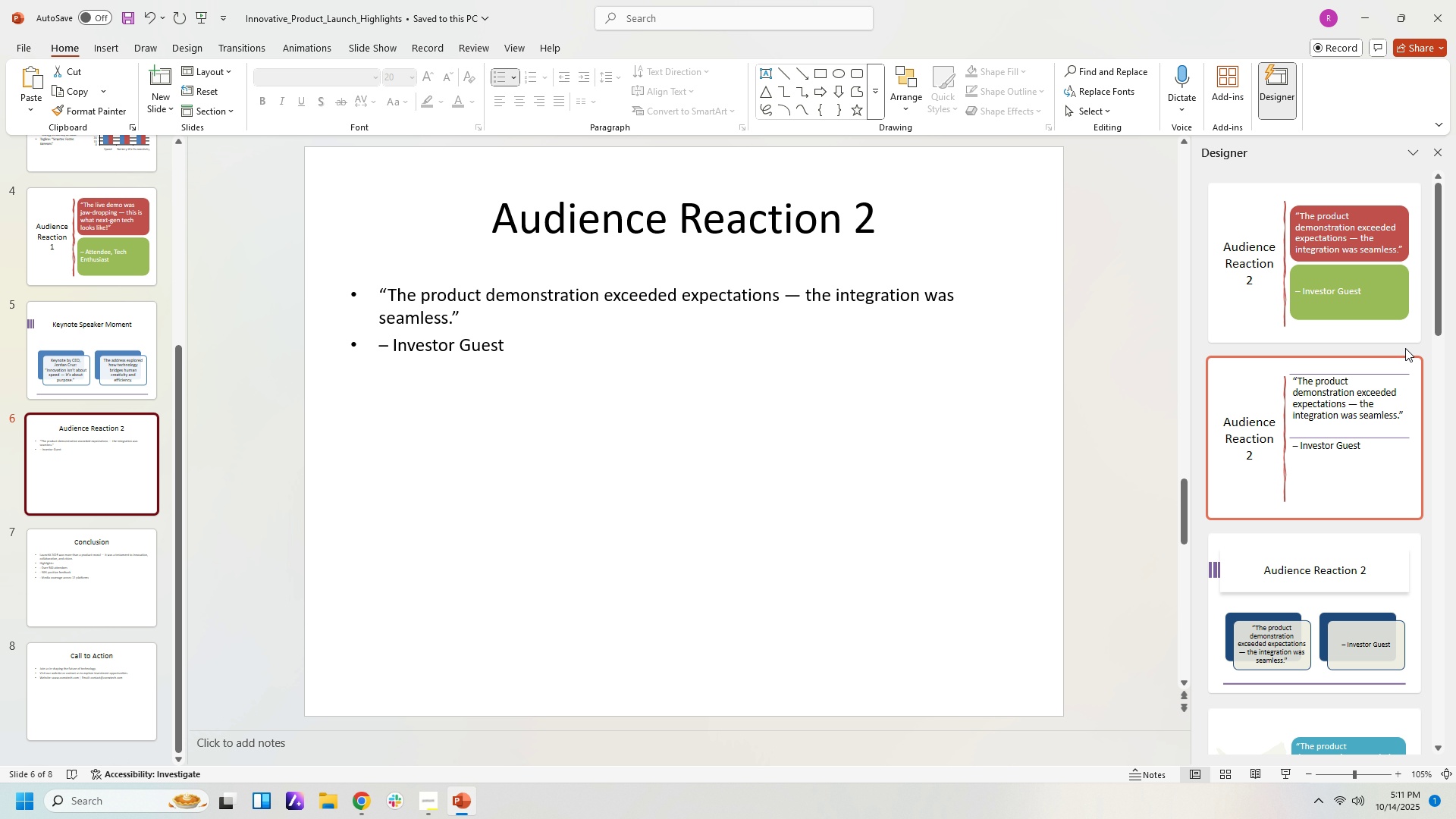 
left_click([1382, 298])
 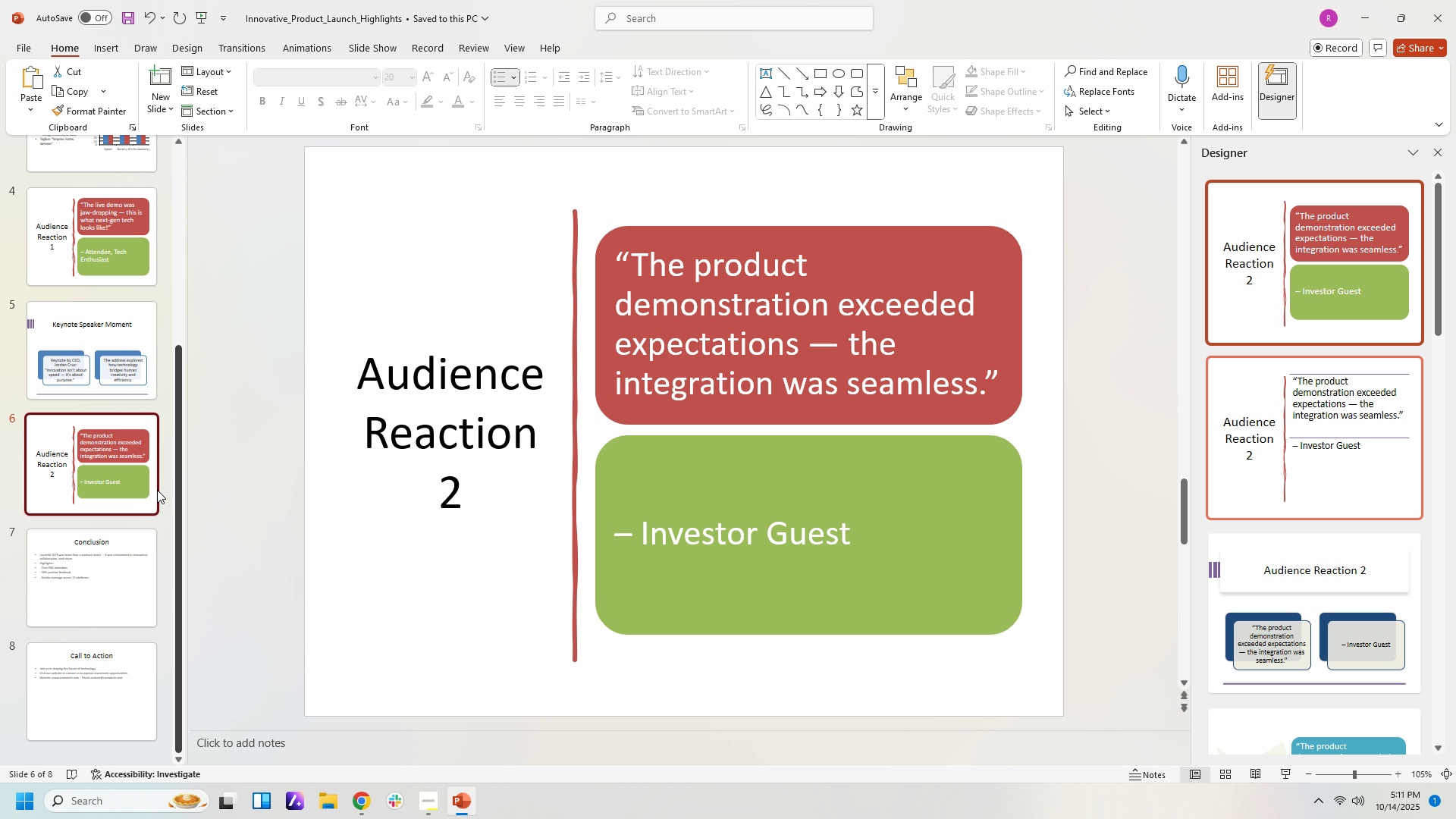 
left_click([98, 579])
 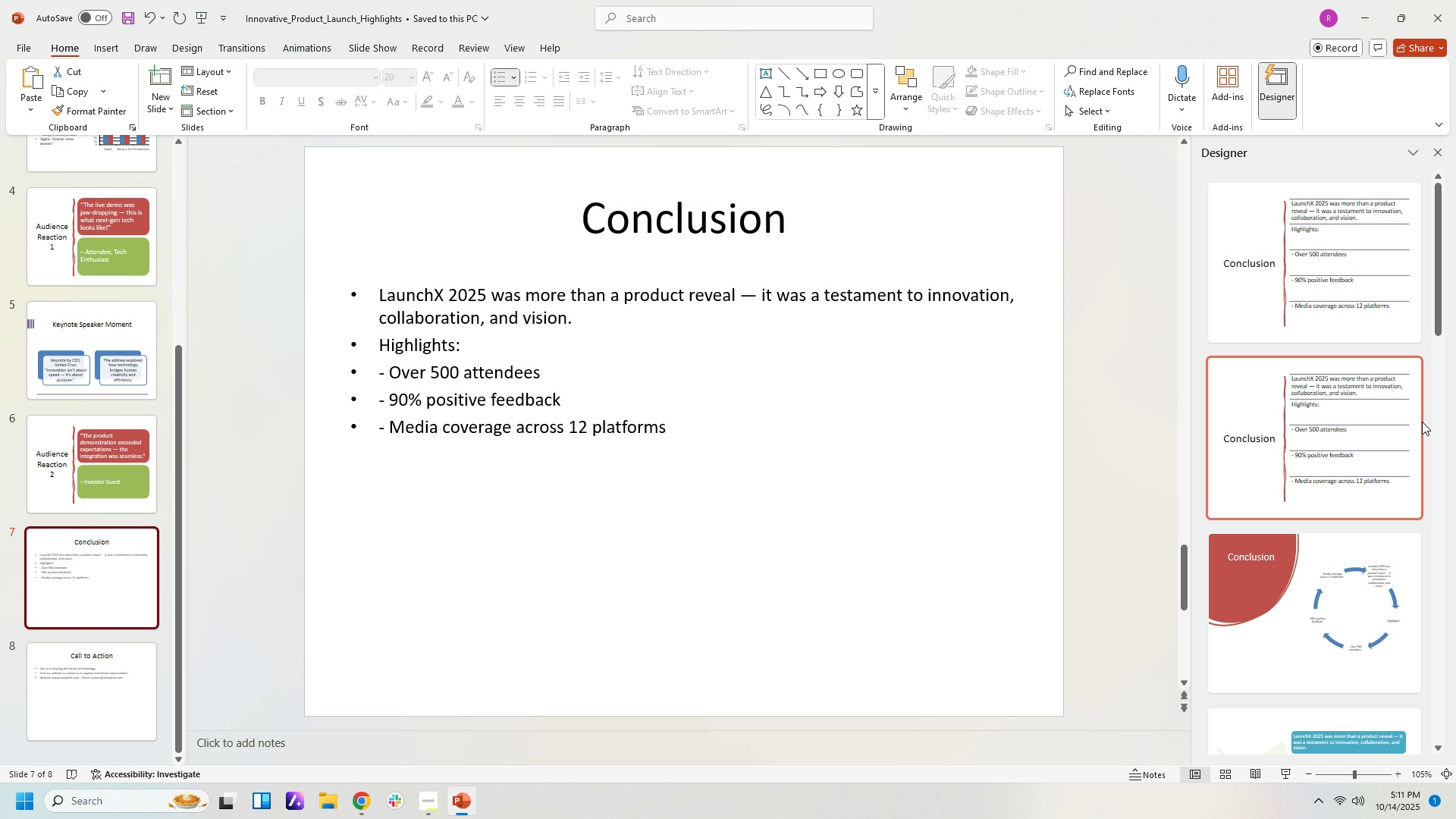 
scroll: coordinate [1420, 453], scroll_direction: down, amount: 25.0
 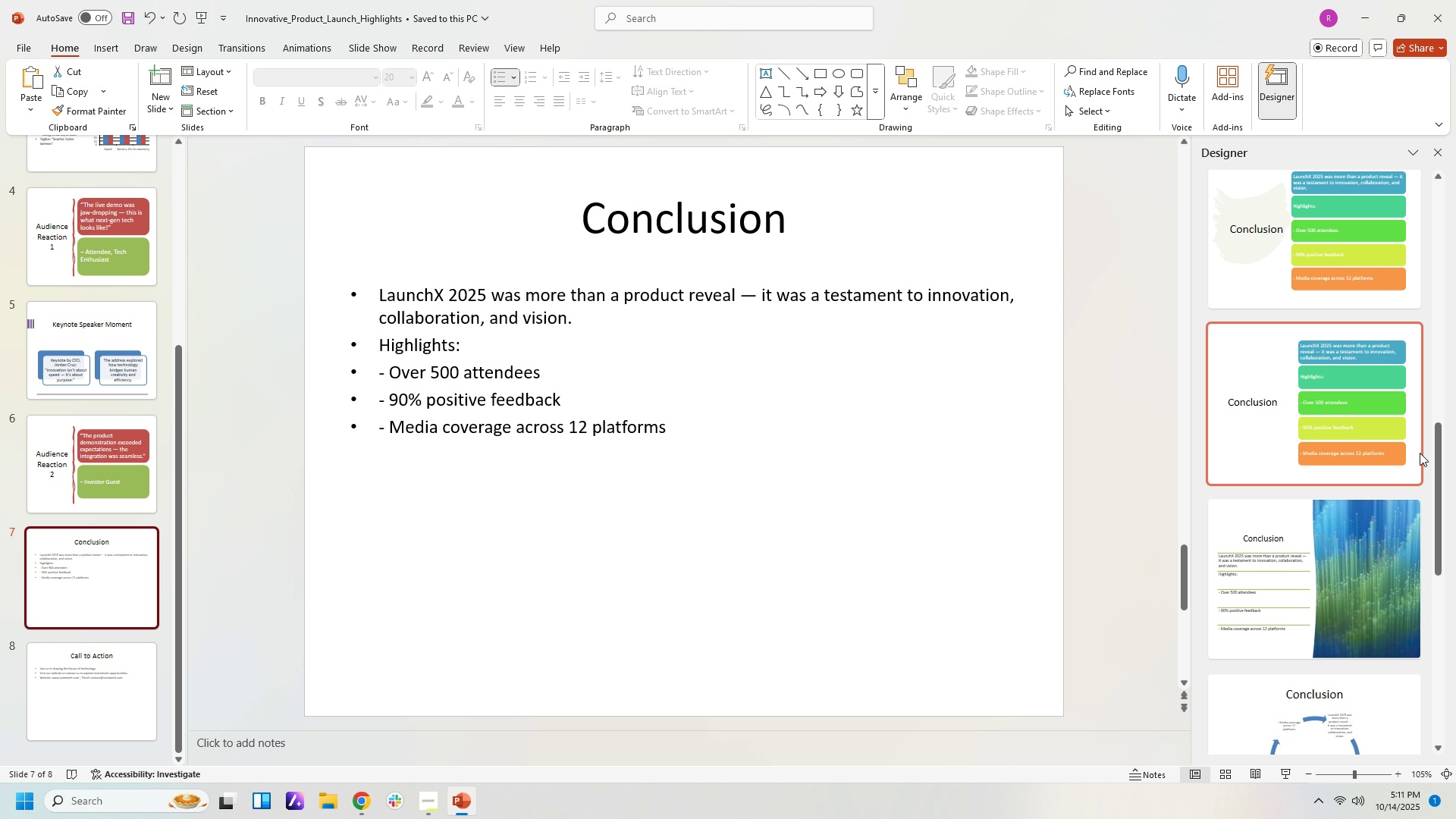 
scroll: coordinate [1414, 447], scroll_direction: down, amount: 10.0
 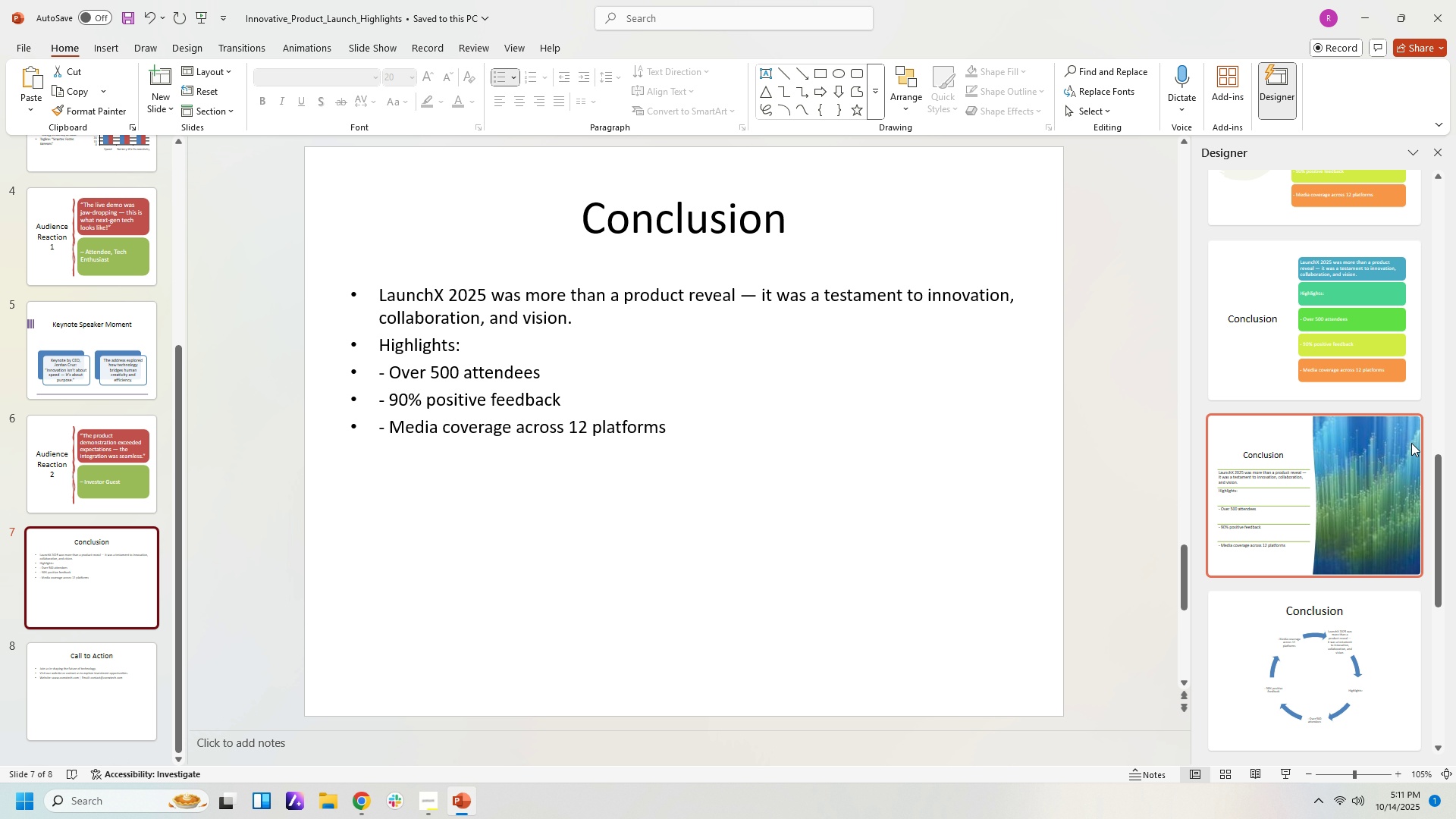 
scroll: coordinate [1410, 439], scroll_direction: up, amount: 13.0
 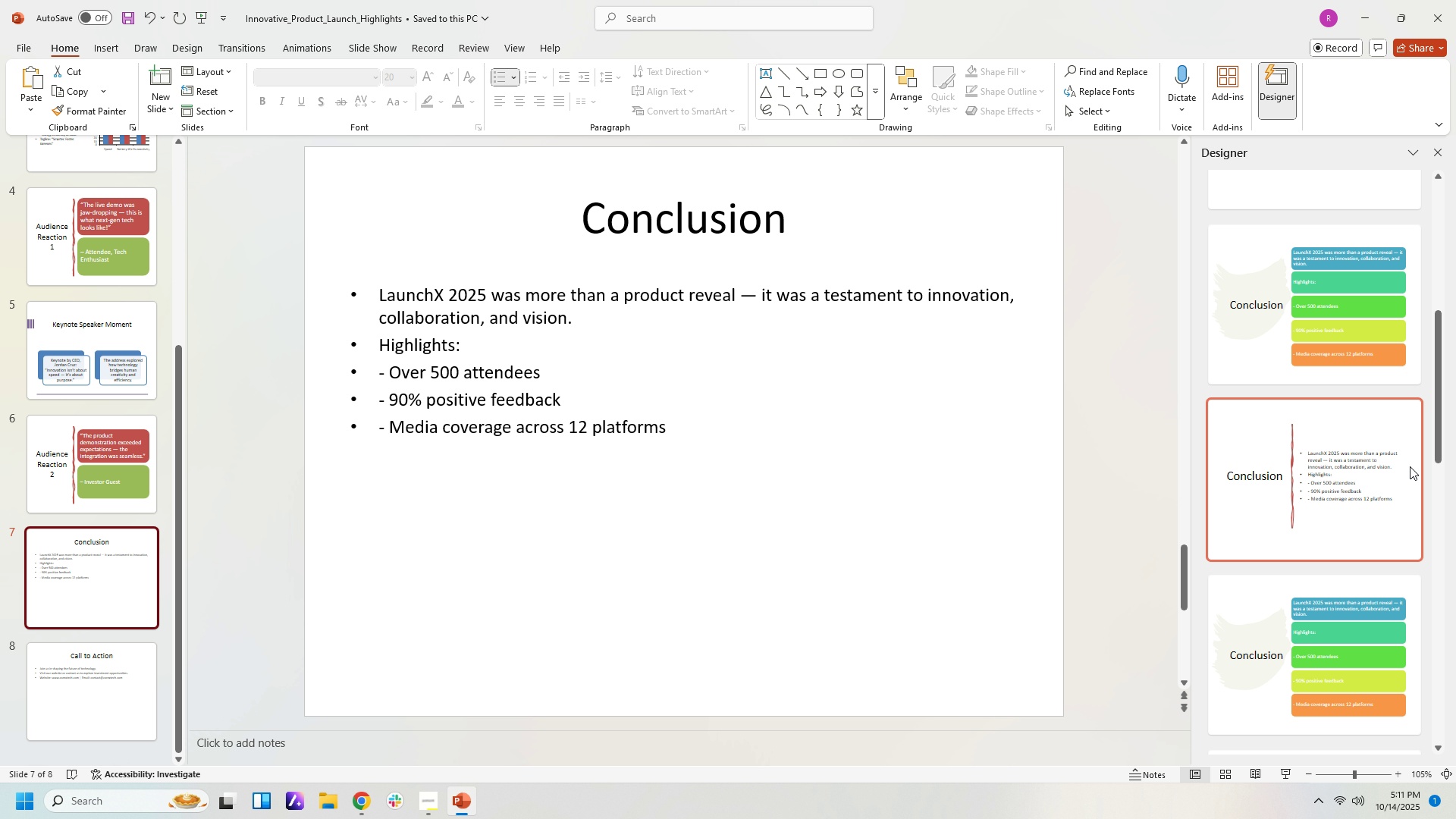 
left_click([1392, 481])
 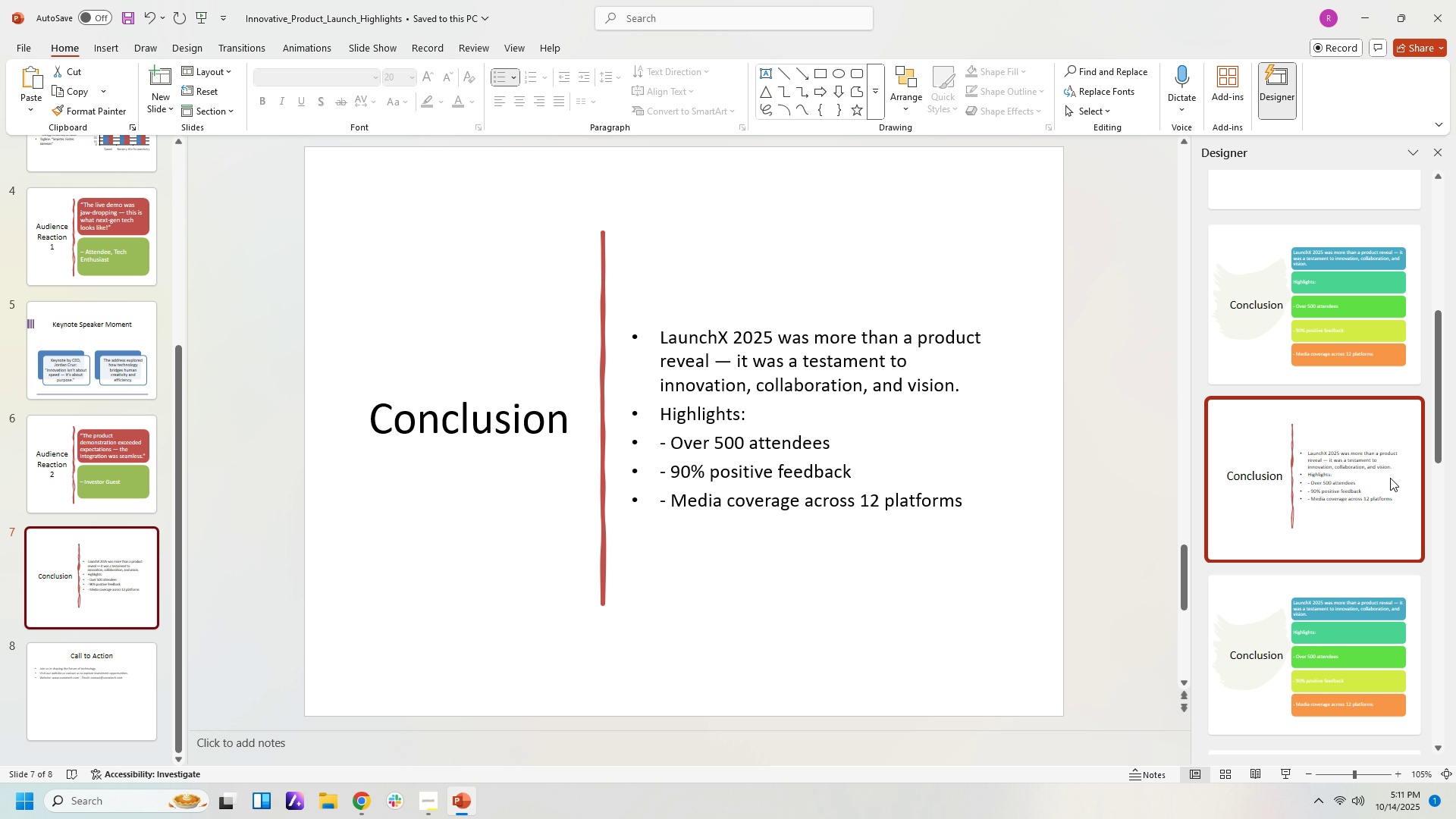 
scroll: coordinate [1391, 432], scroll_direction: up, amount: 5.0
 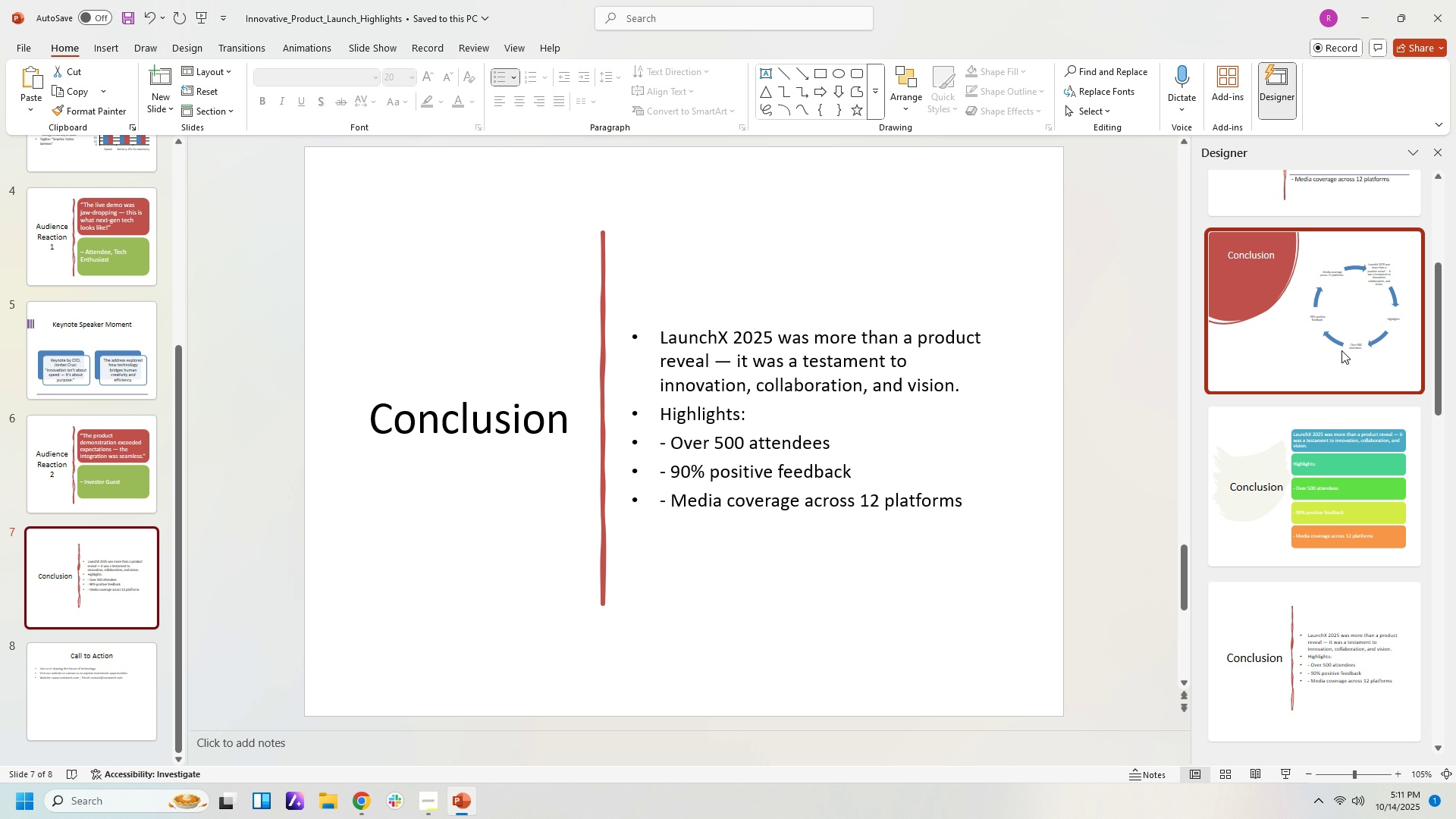 
left_click([1341, 350])
 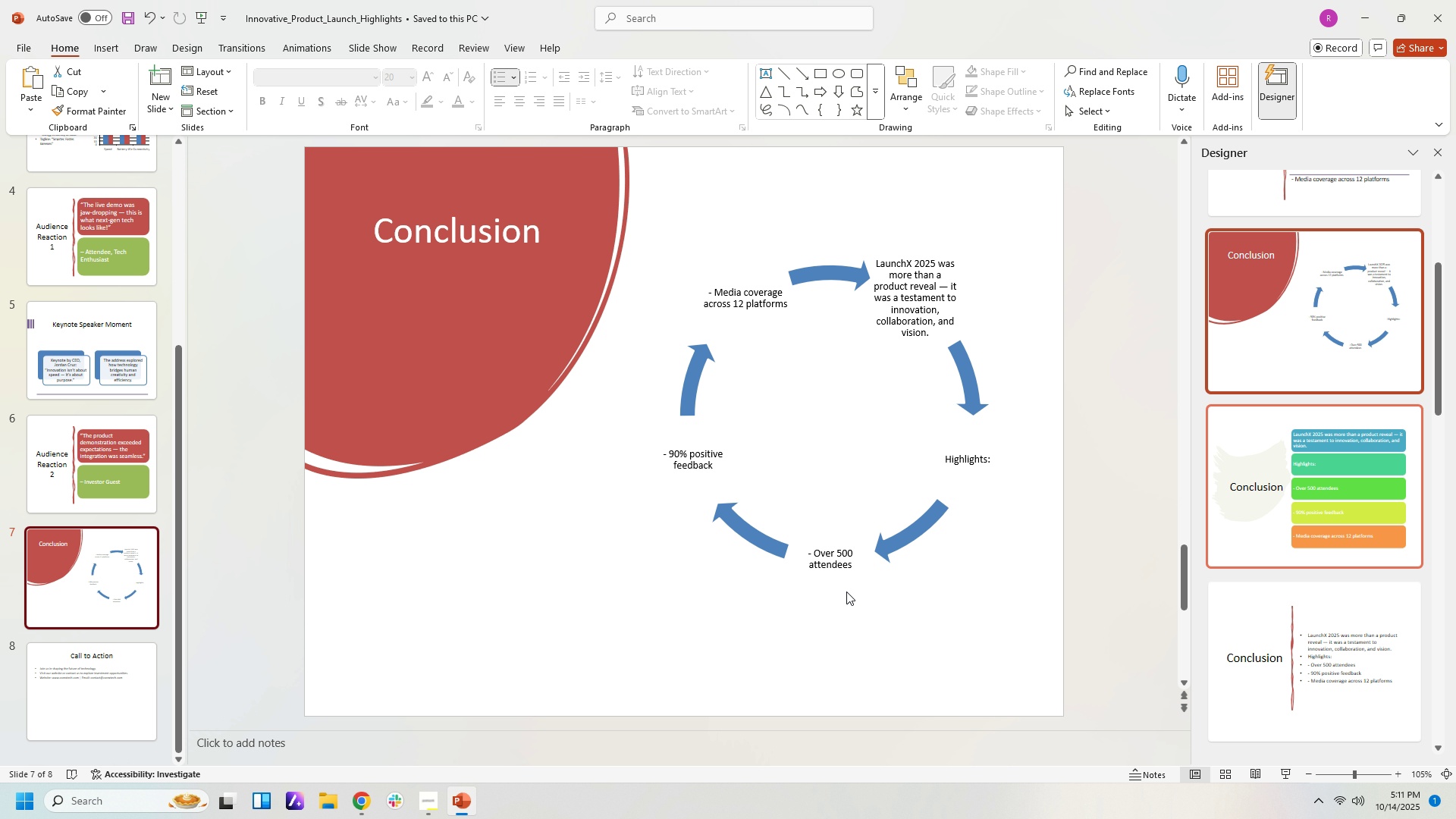 
left_click([109, 687])
 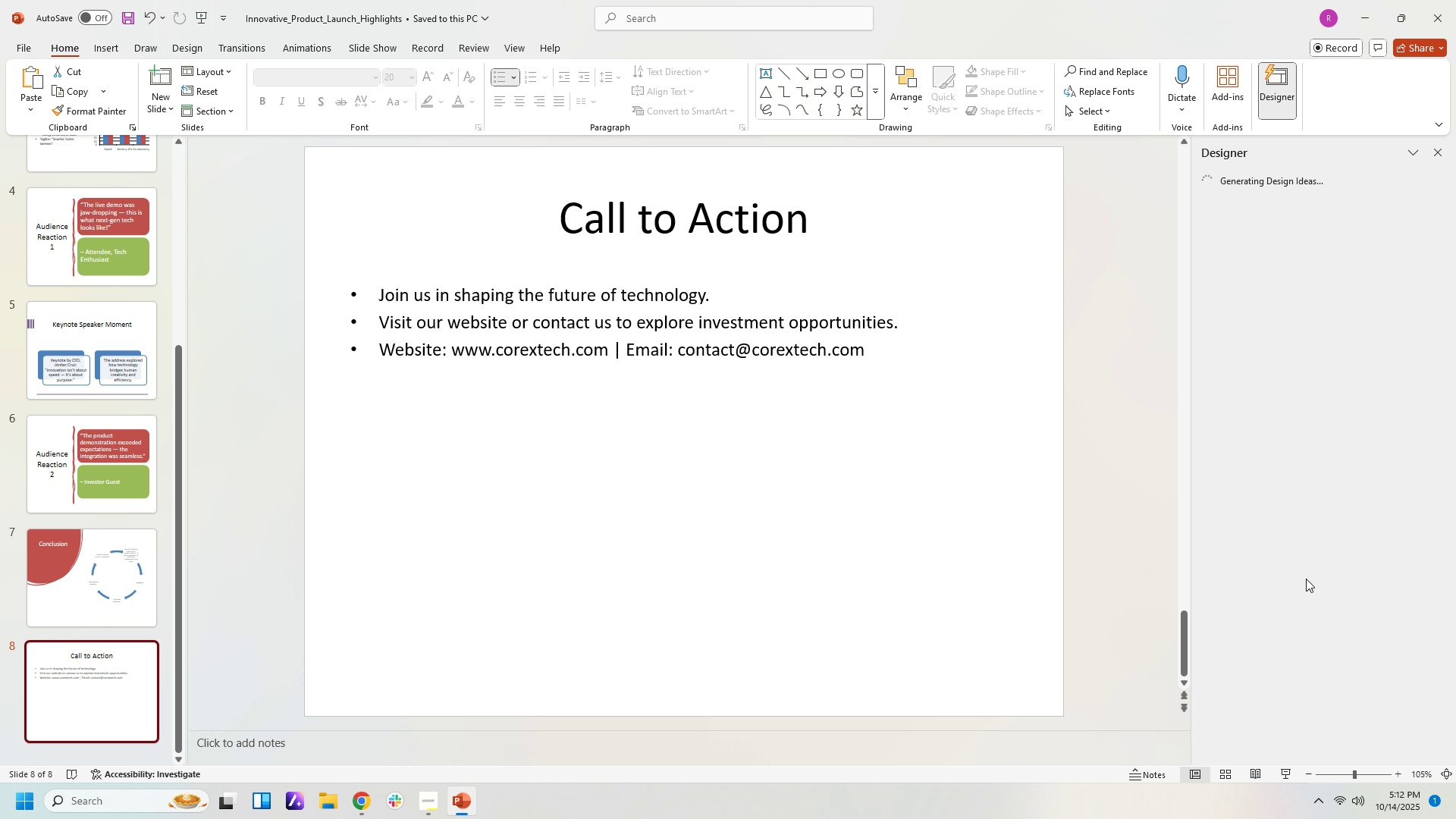 
mouse_move([1421, 466])
 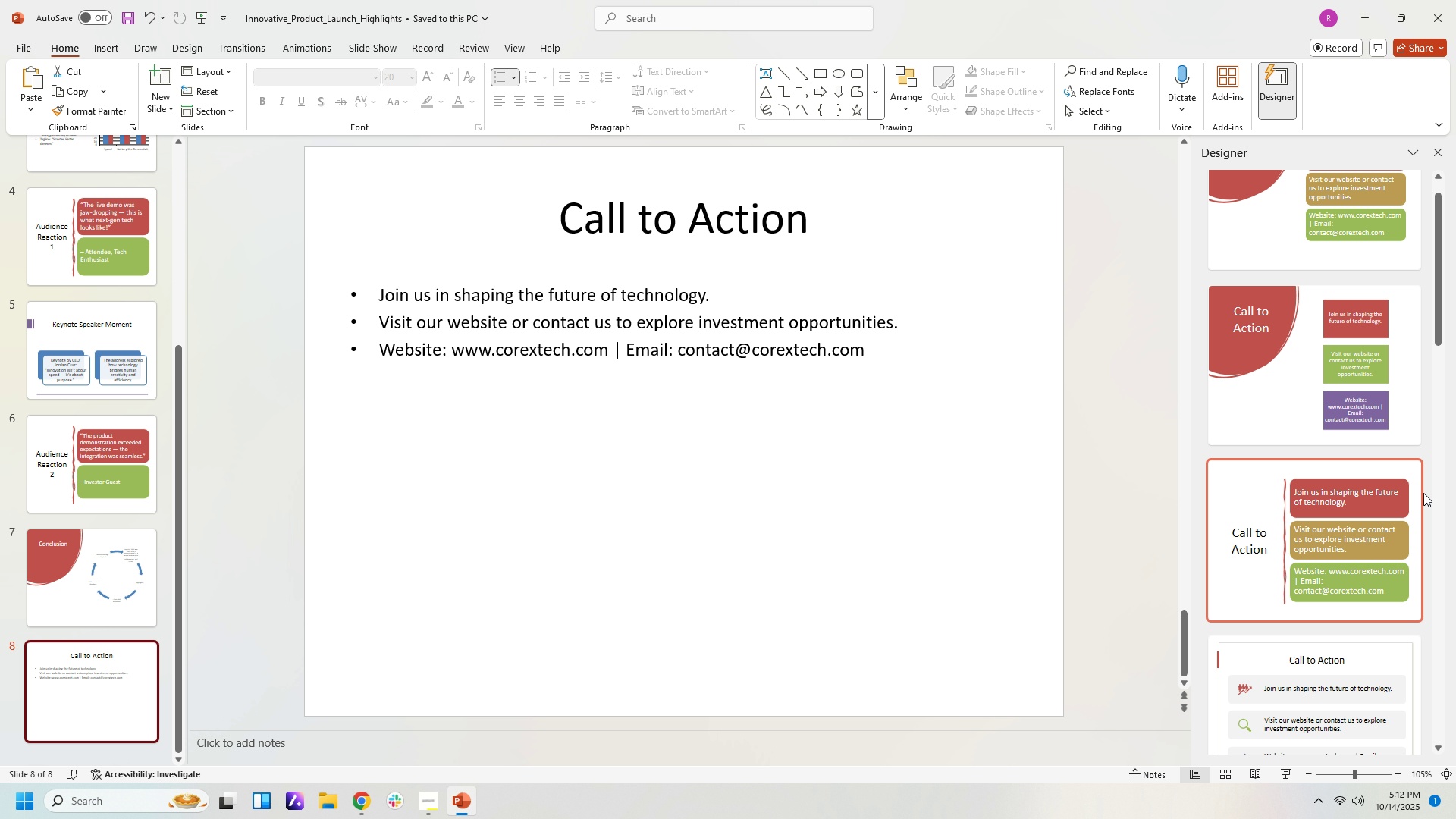 
scroll: coordinate [1423, 500], scroll_direction: down, amount: 9.0
 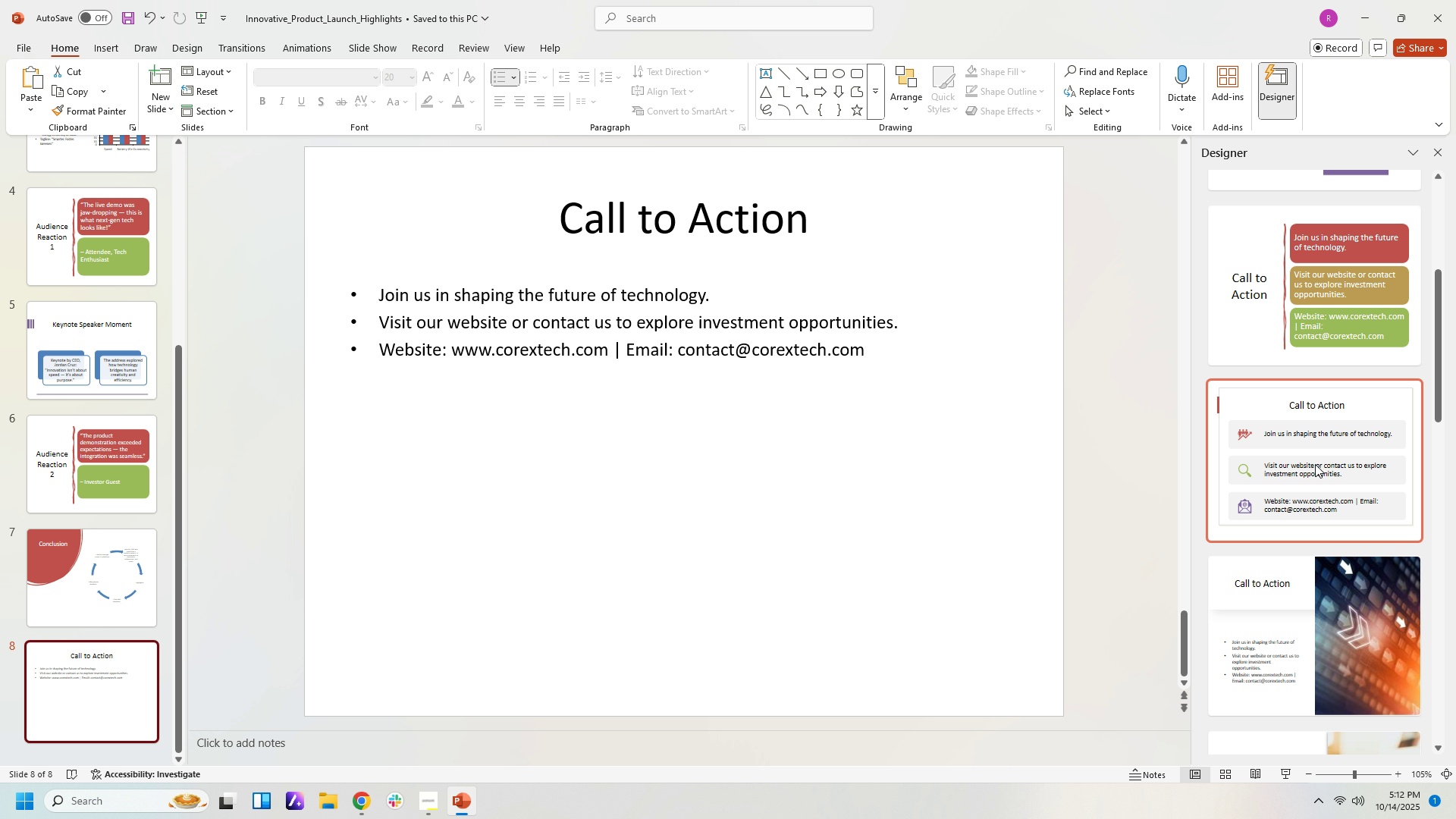 
left_click([1315, 464])
 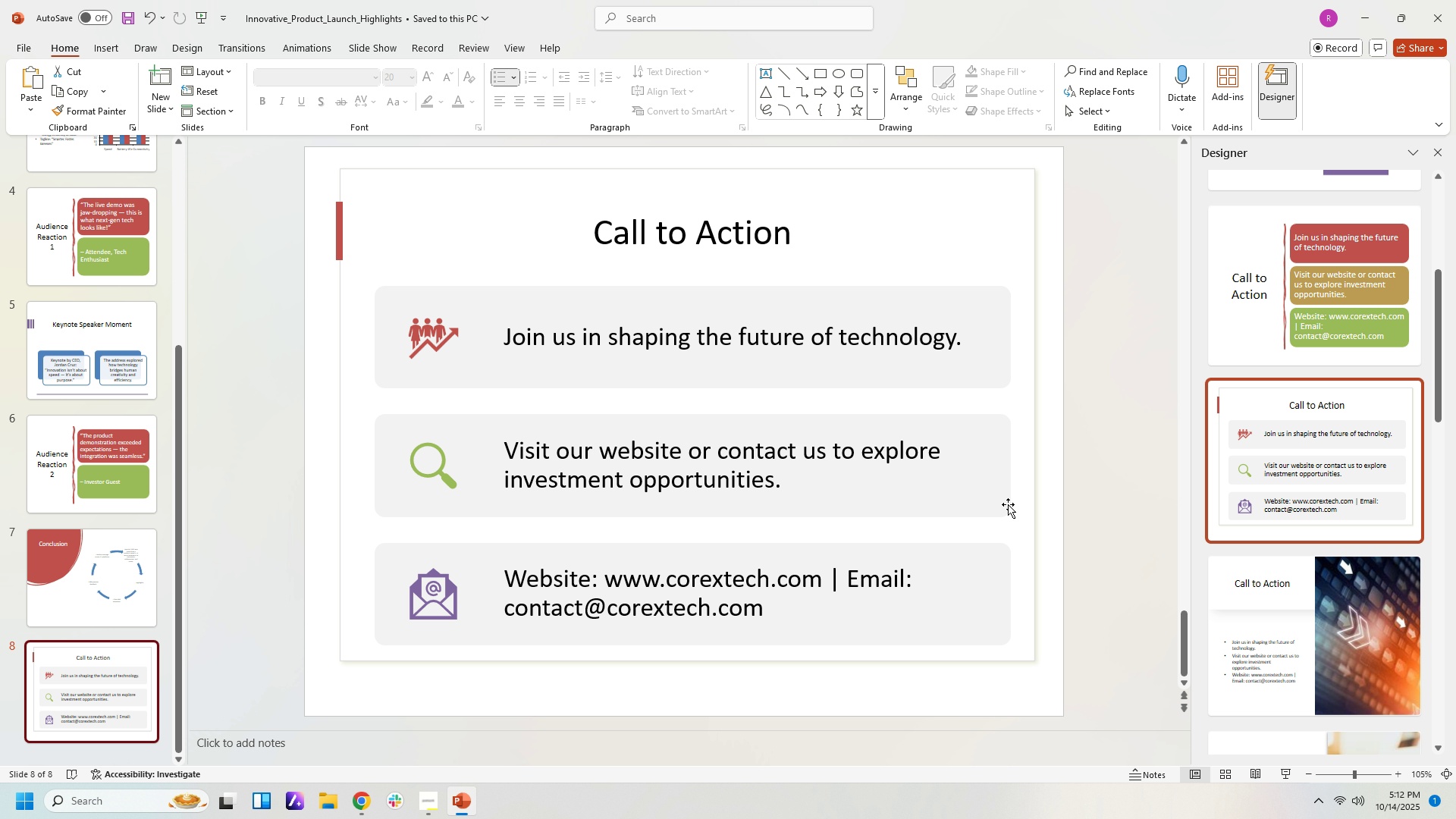 
scroll: coordinate [1000, 505], scroll_direction: up, amount: 14.0
 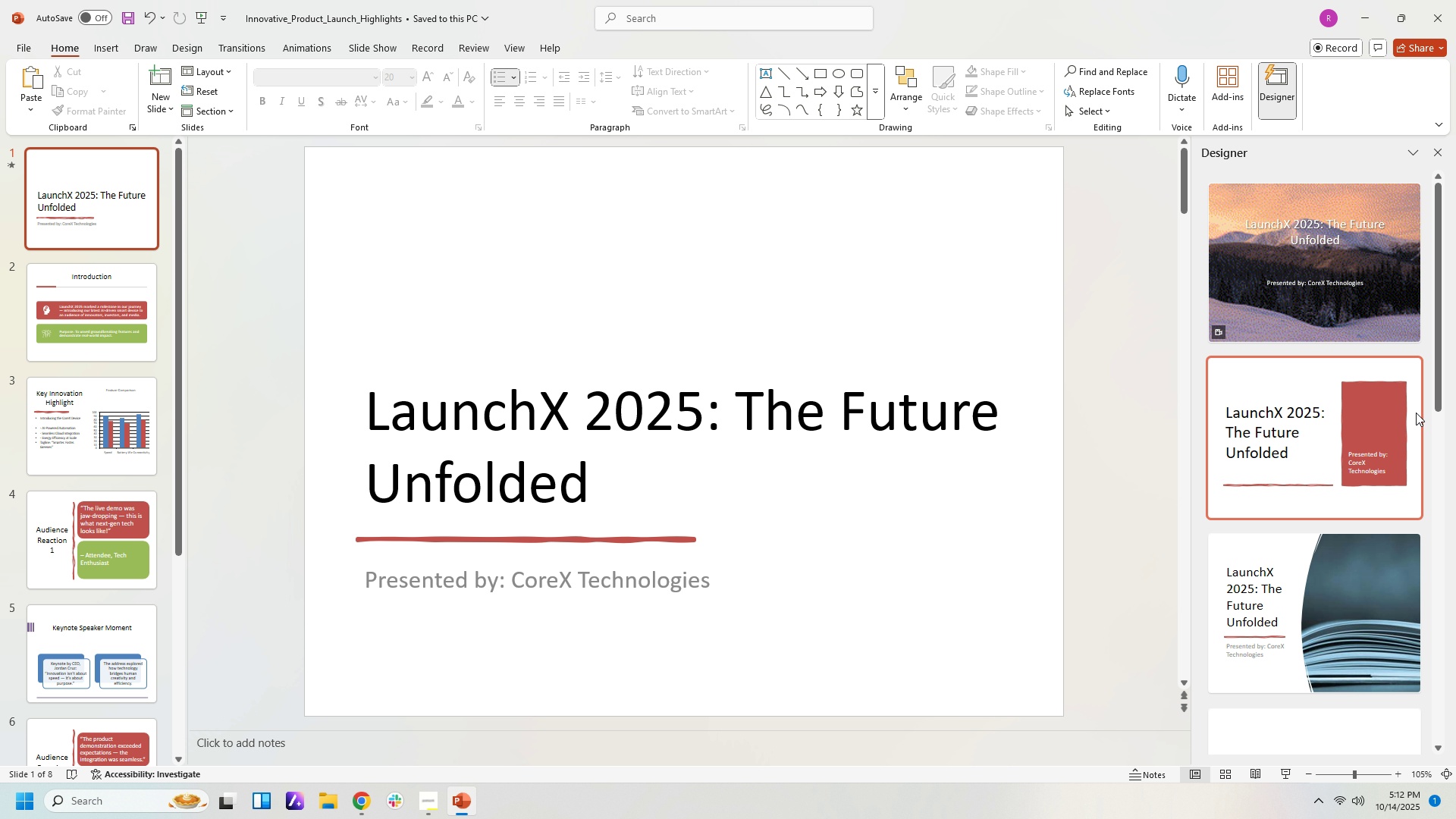 
left_click([1410, 423])
 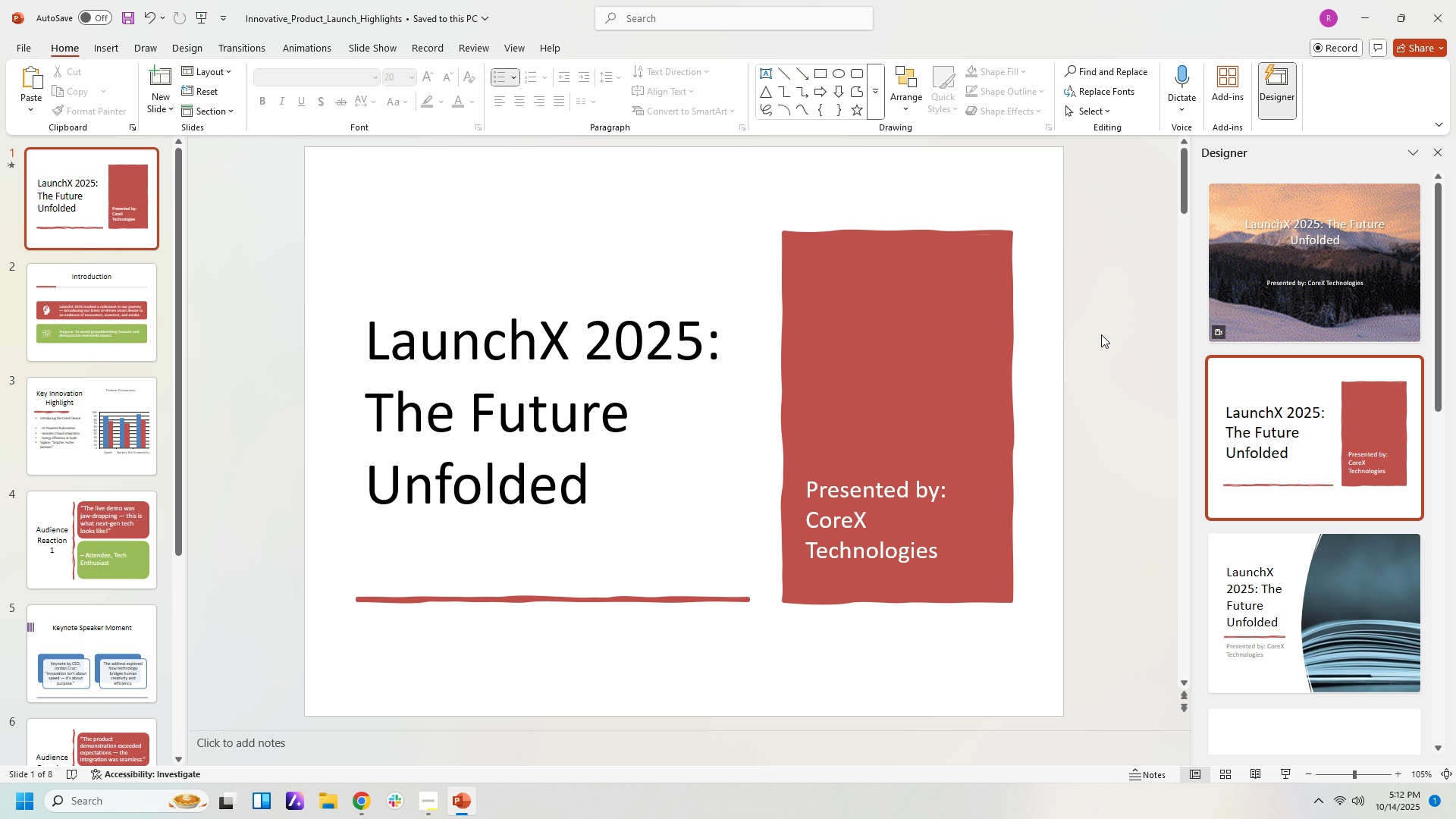 
scroll: coordinate [1106, 453], scroll_direction: down, amount: 2.0
 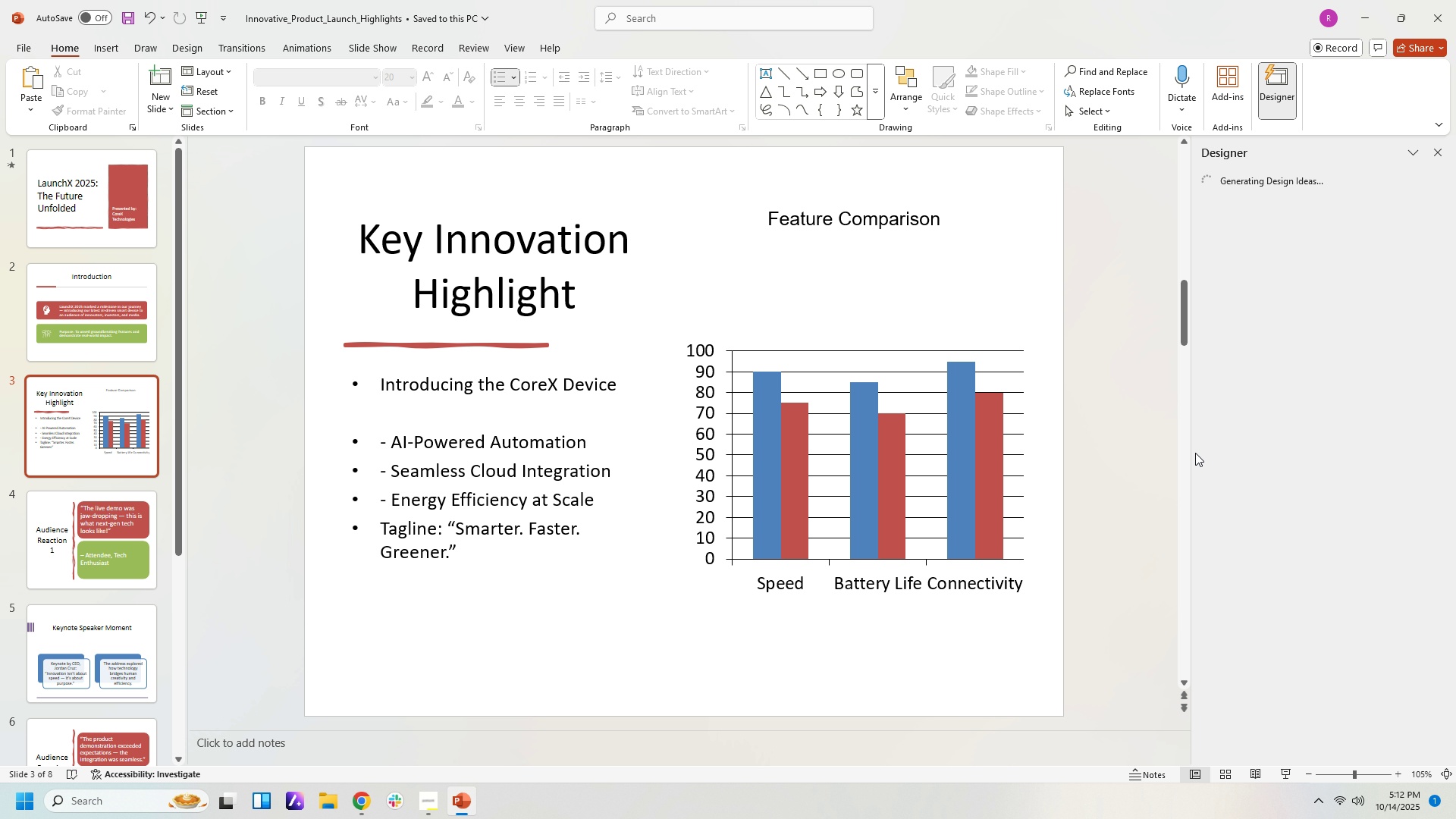 
scroll: coordinate [1186, 441], scroll_direction: up, amount: 2.0
 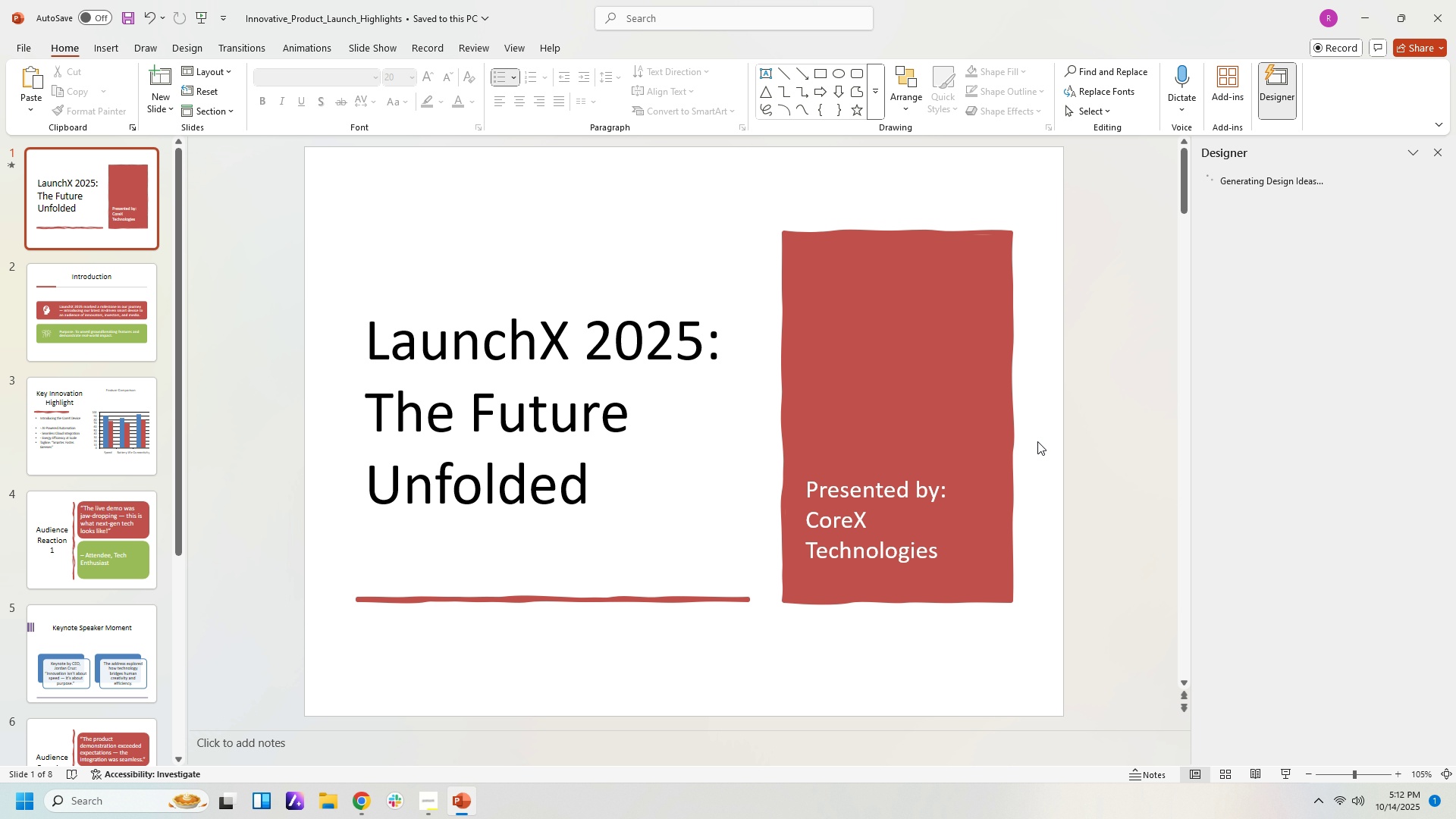 
scroll: coordinate [1408, 457], scroll_direction: down, amount: 24.0
 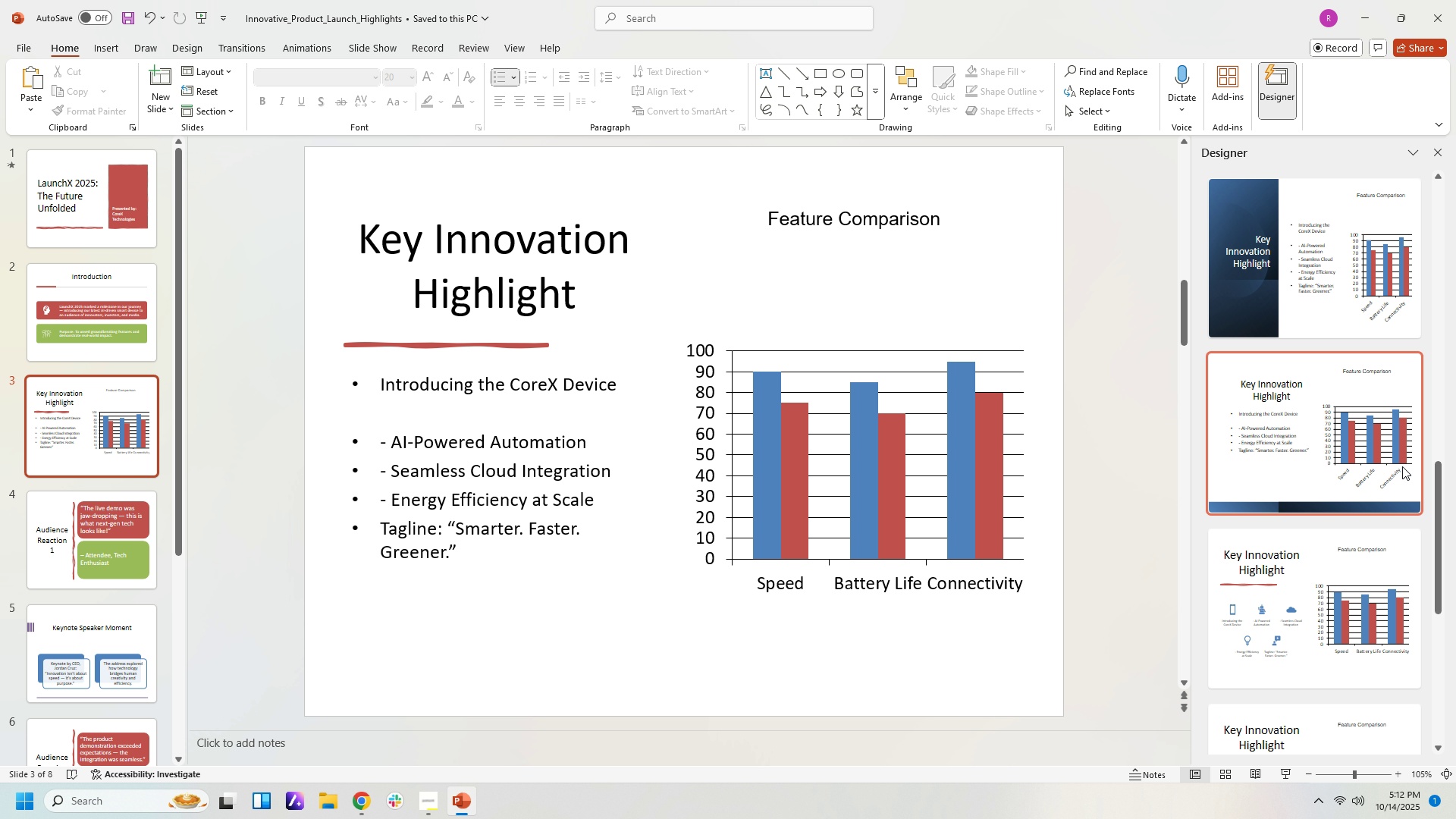 
left_click([1267, 576])
 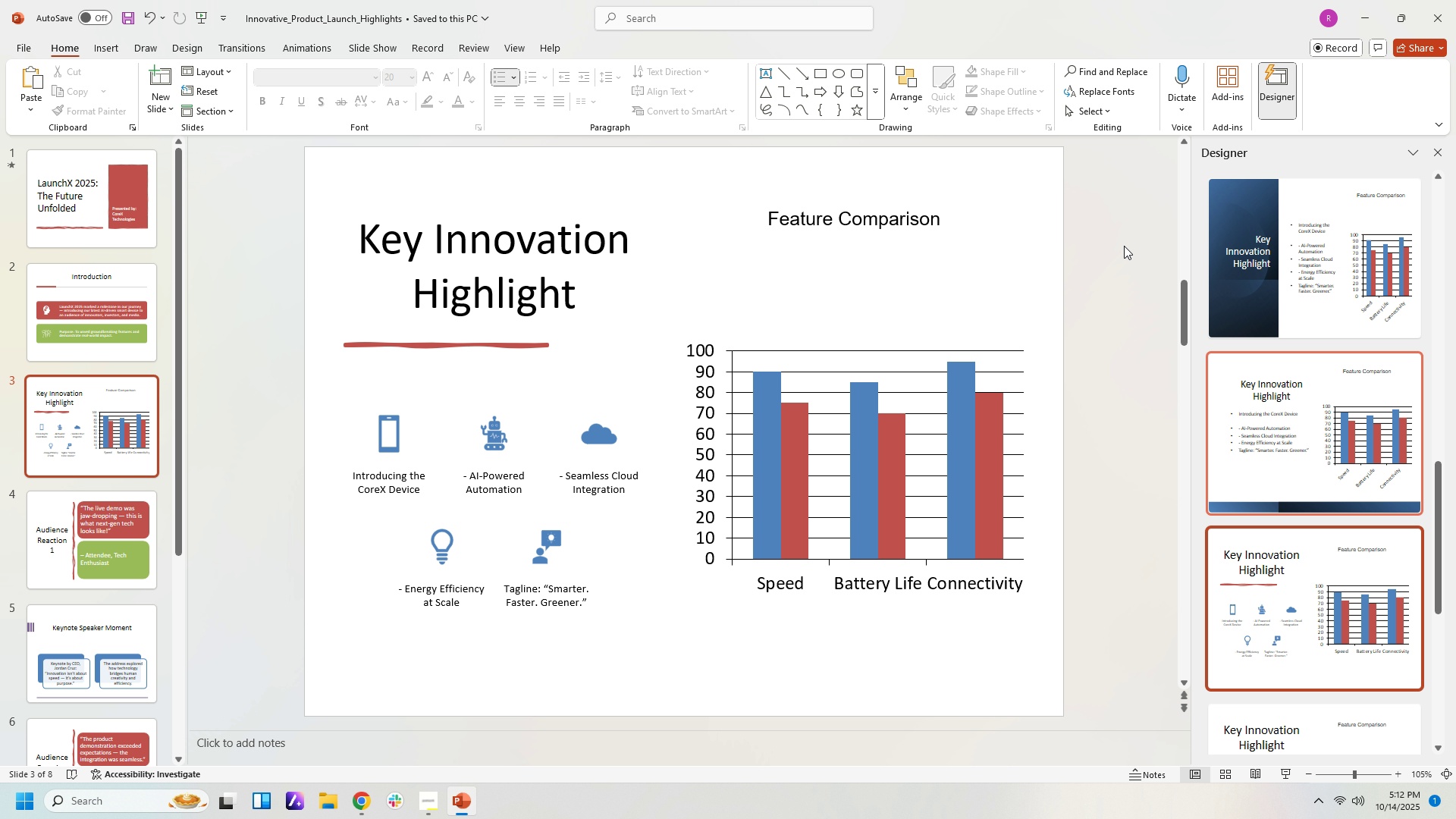 
scroll: coordinate [1401, 479], scroll_direction: down, amount: 23.0
 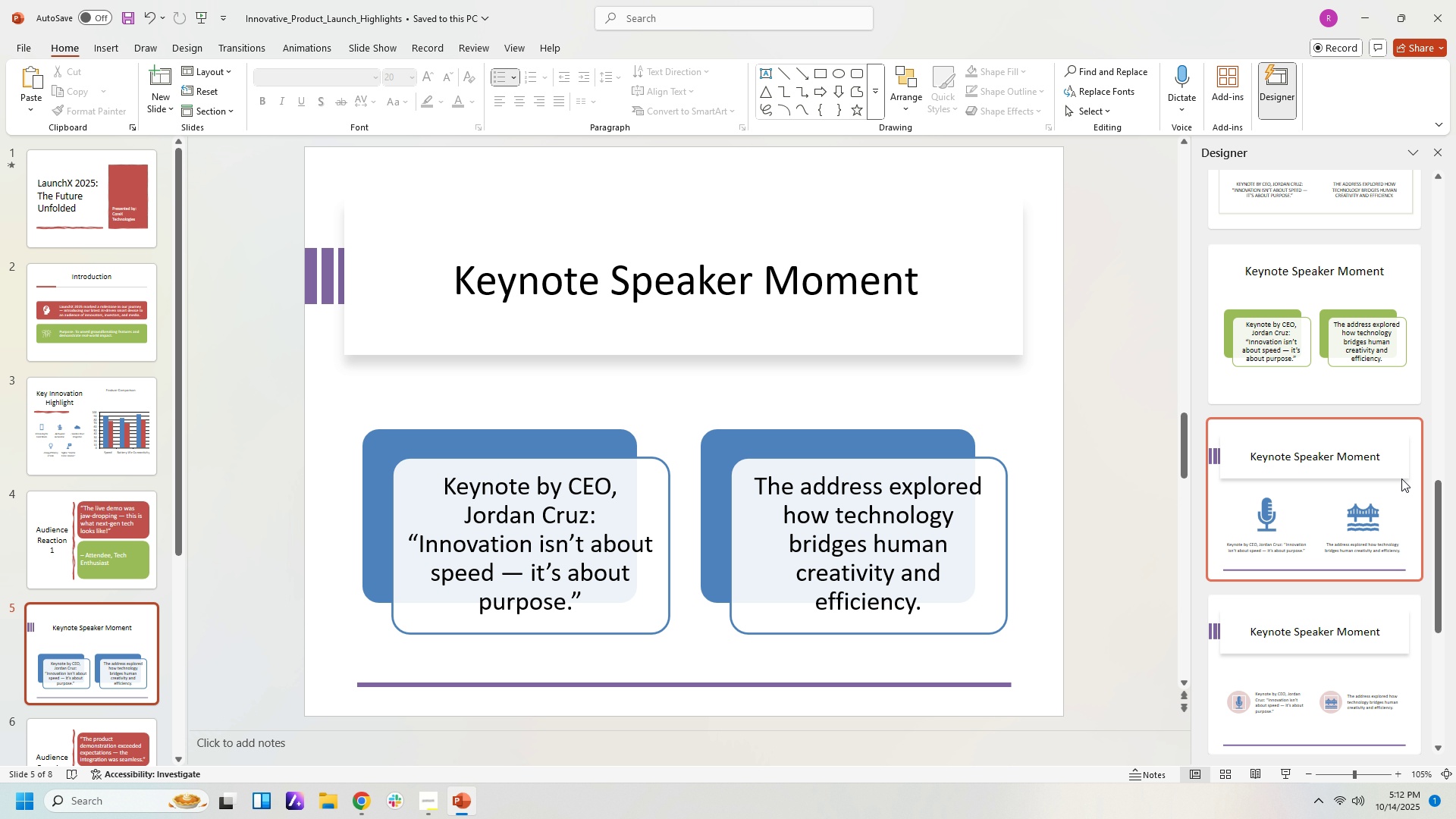 
scroll: coordinate [1401, 481], scroll_direction: down, amount: 15.0
 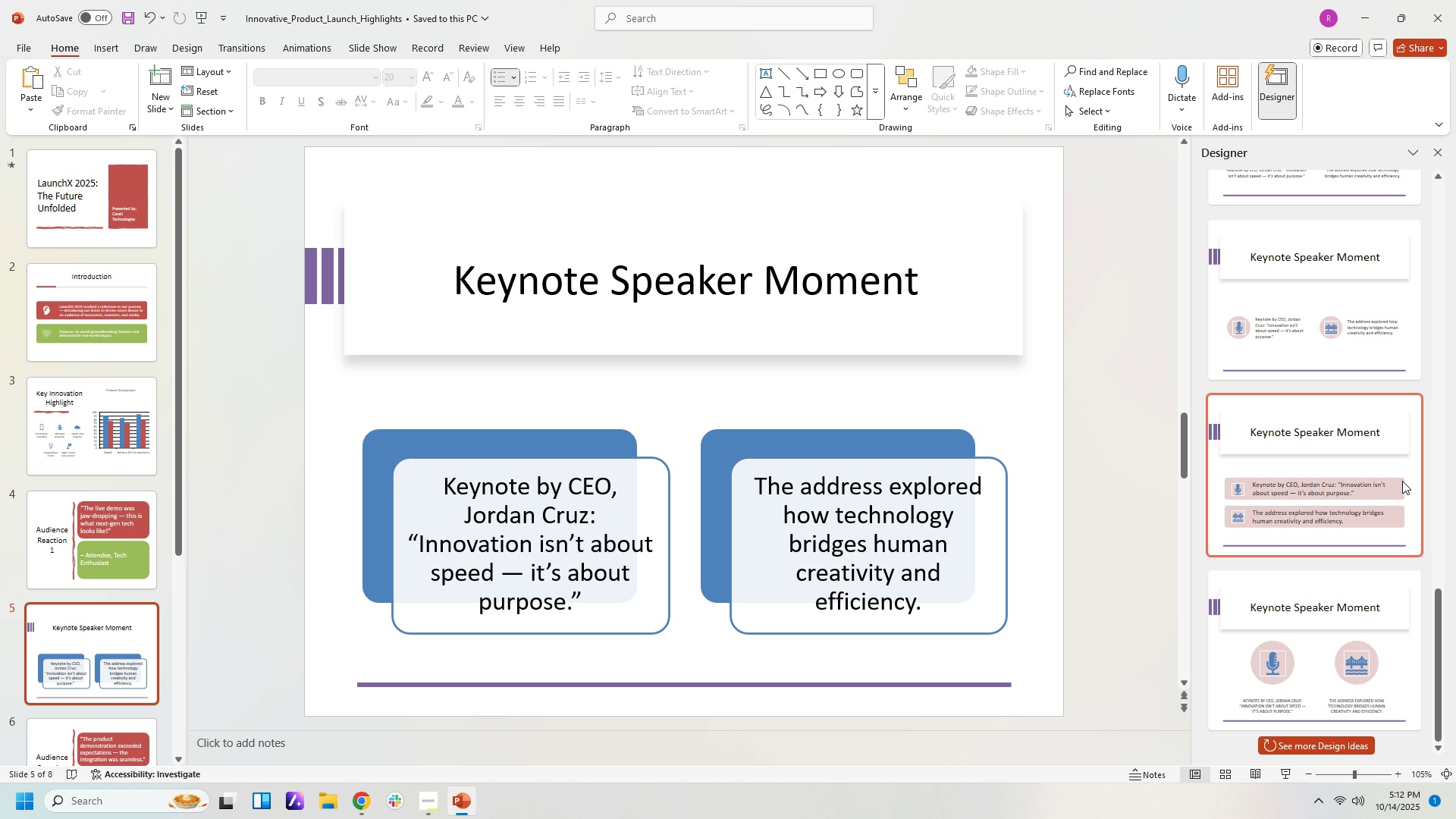 
scroll: coordinate [1404, 475], scroll_direction: up, amount: 37.0
 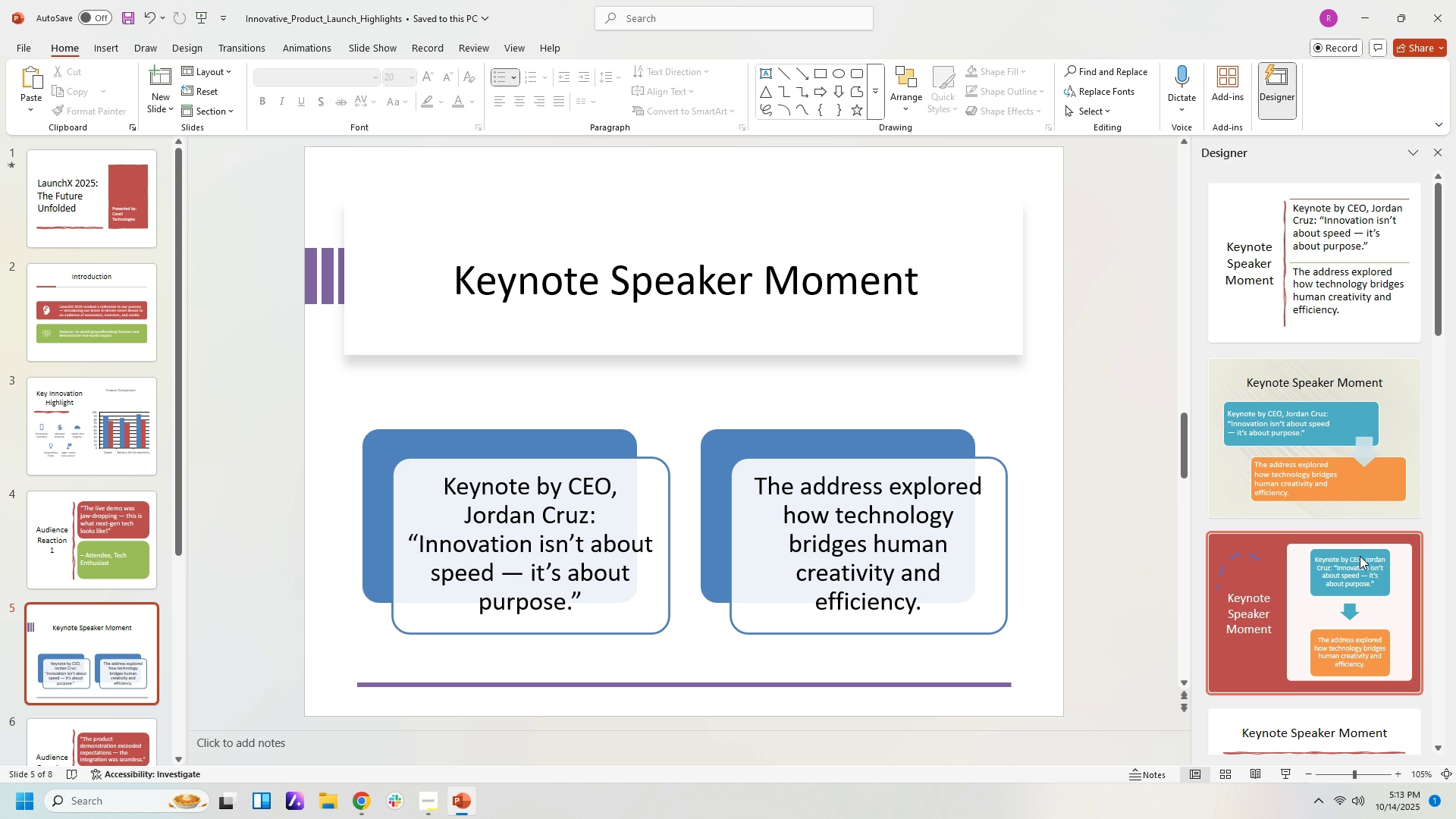 
left_click([1349, 592])
 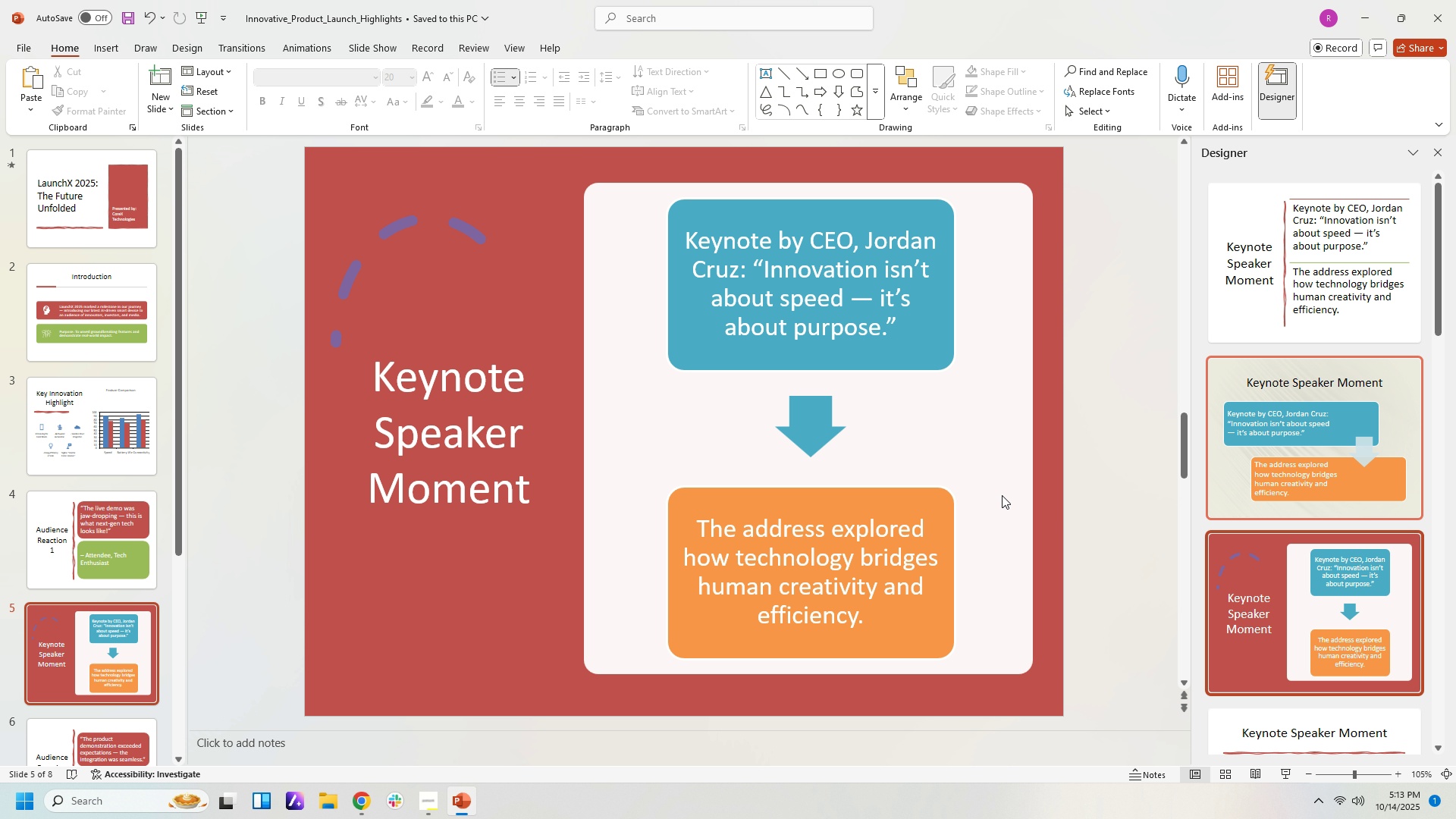 
wait(10.13)
 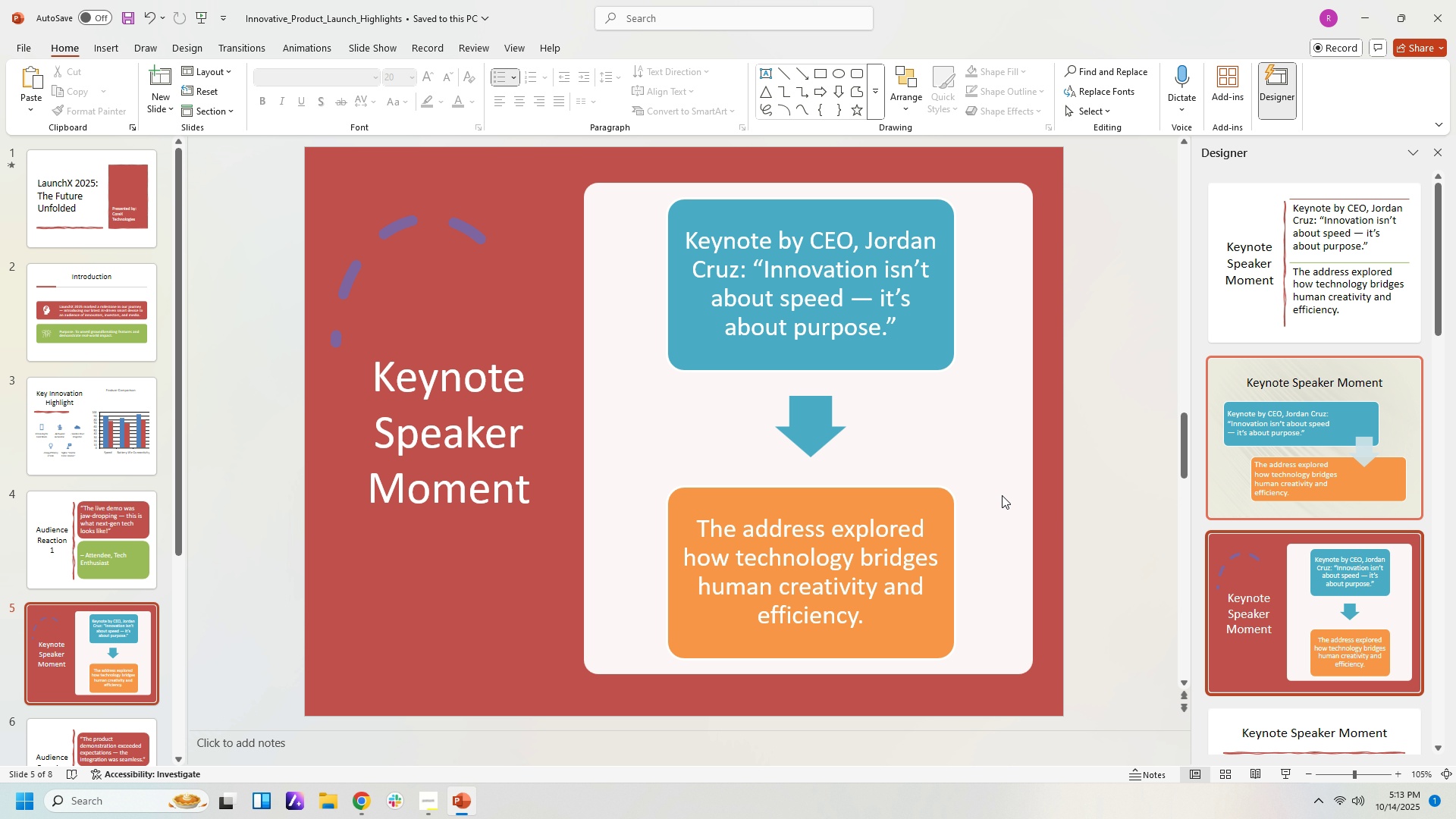 
left_click([434, 799])